 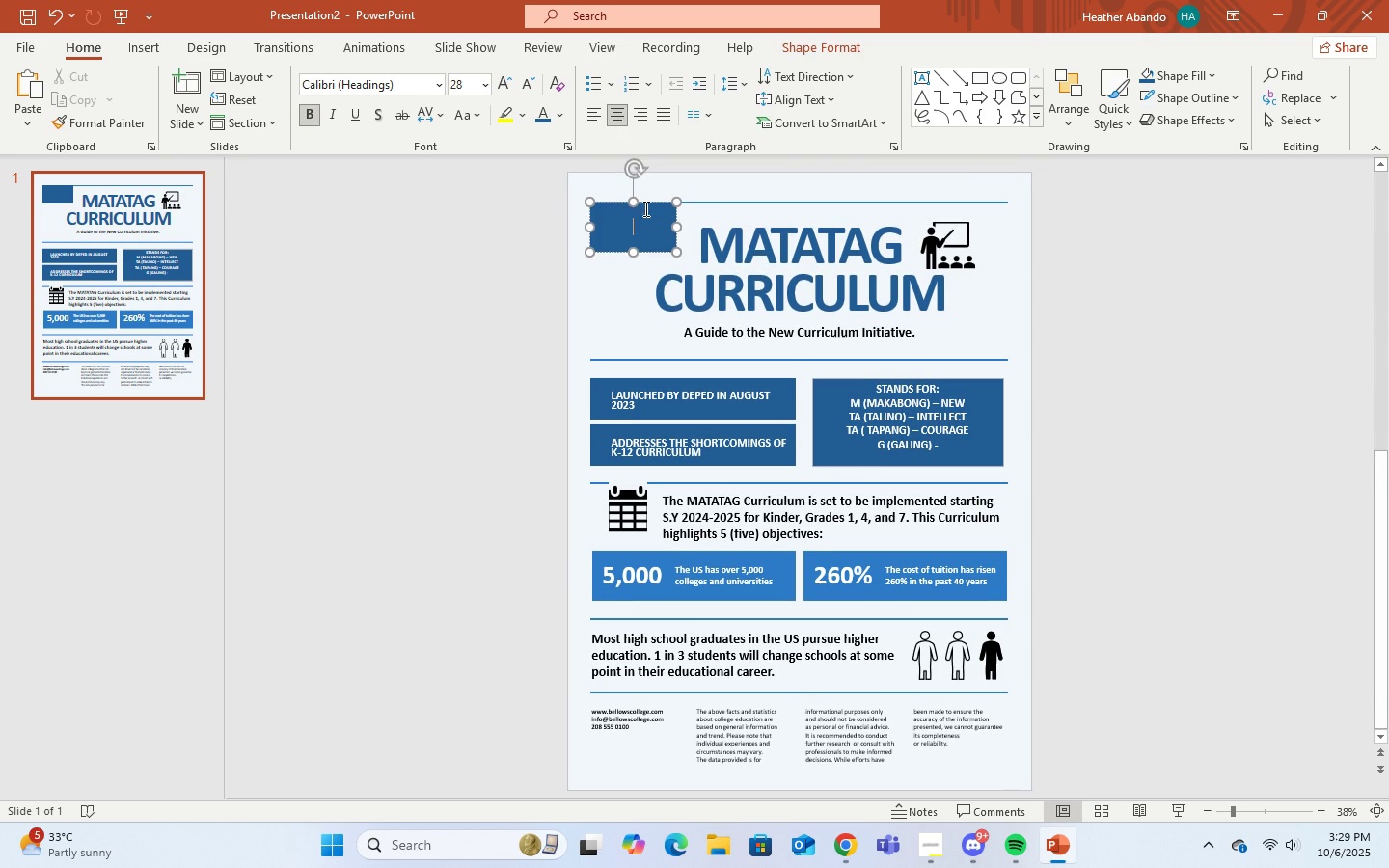 
double_click([647, 201])
 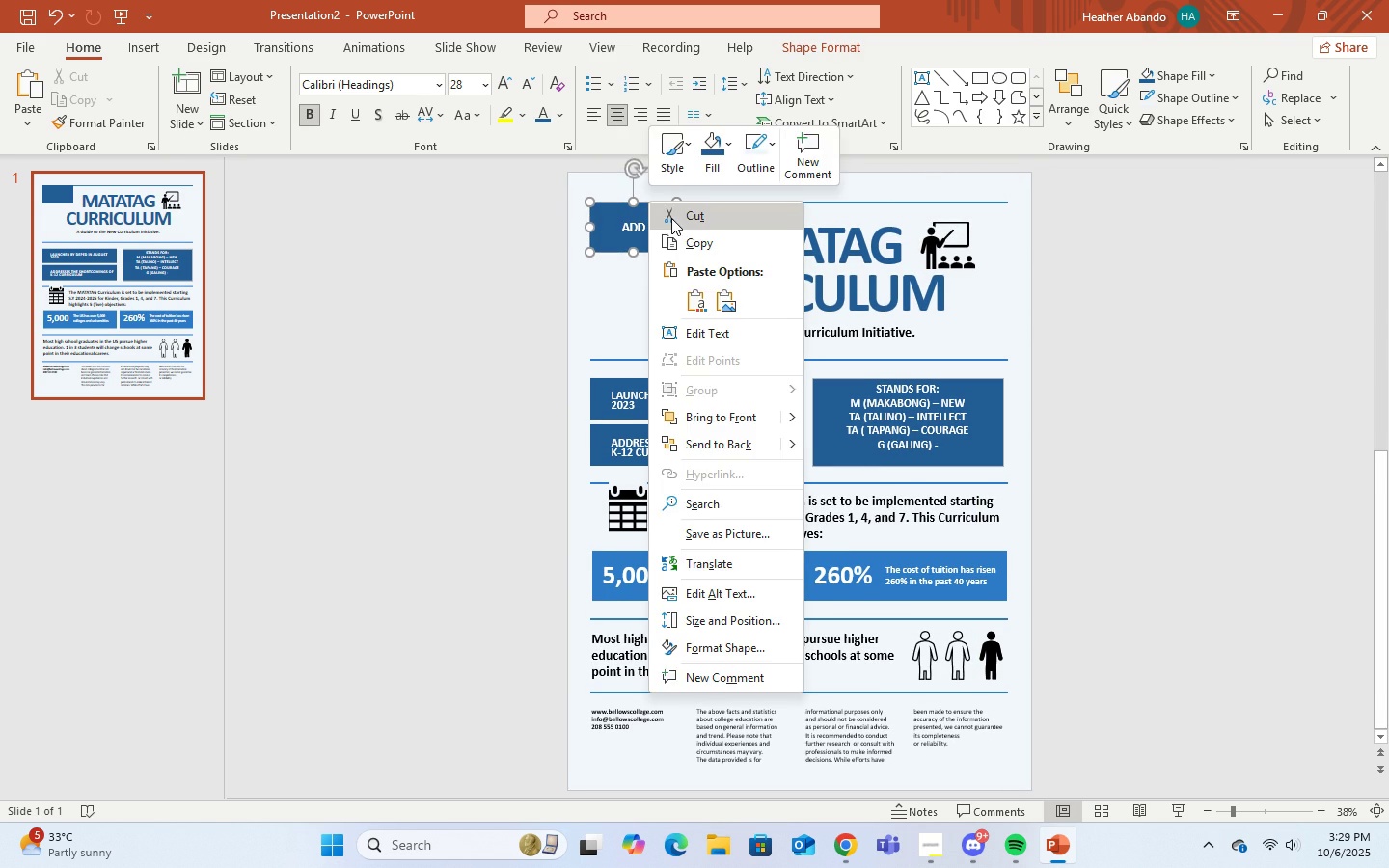 
left_click([671, 218])
 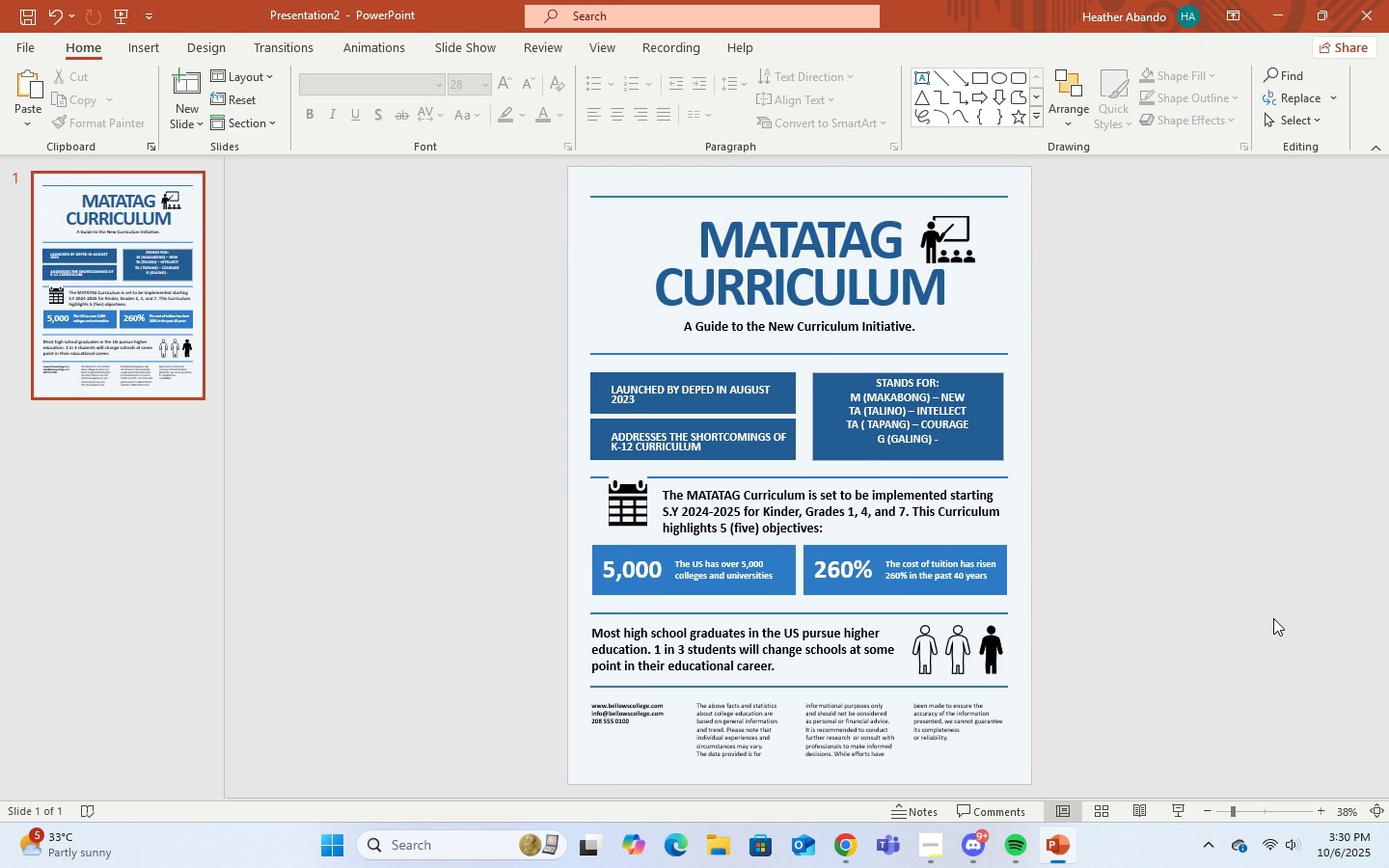 
wait(31.56)
 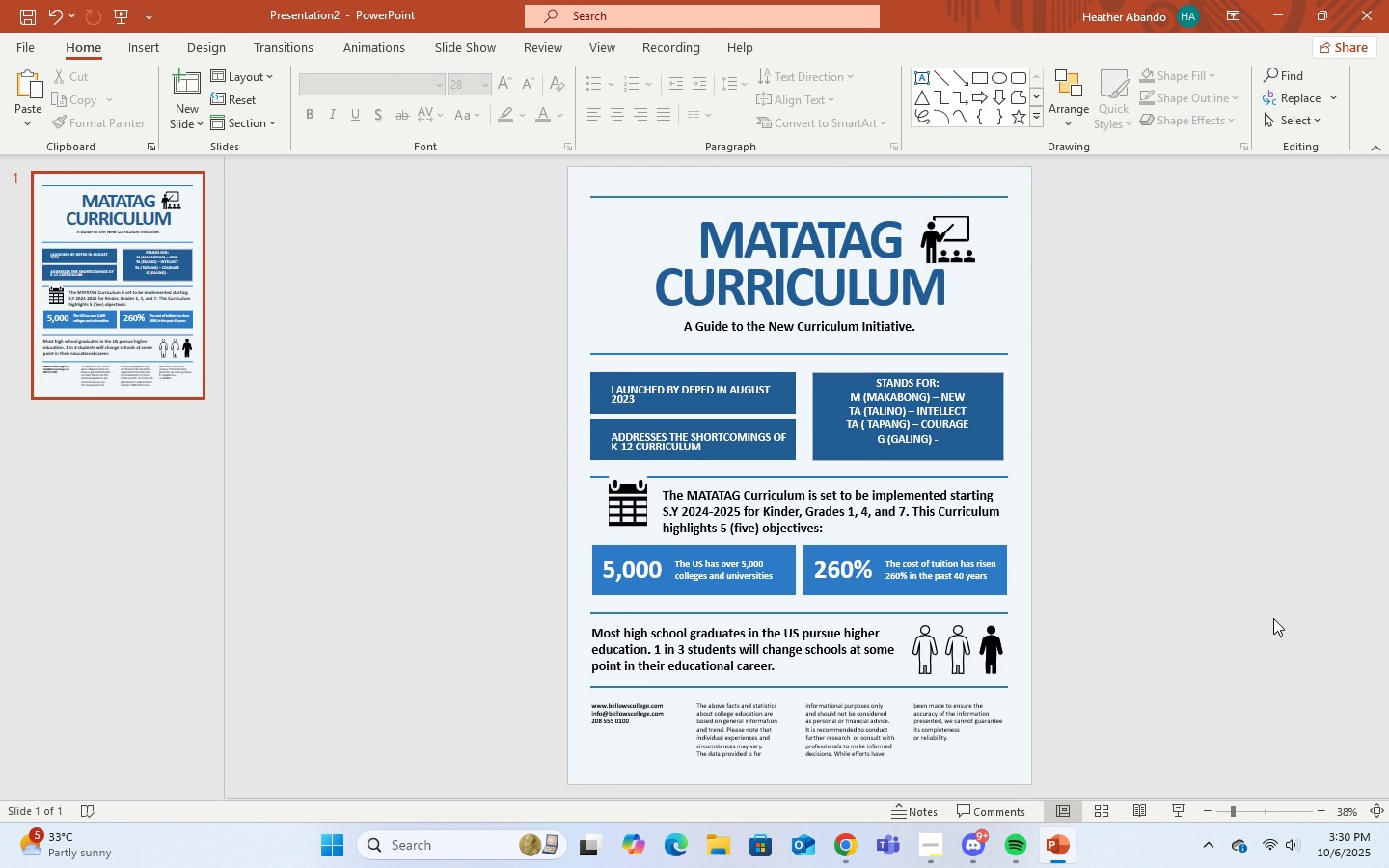 
mouse_move([594, 612])
 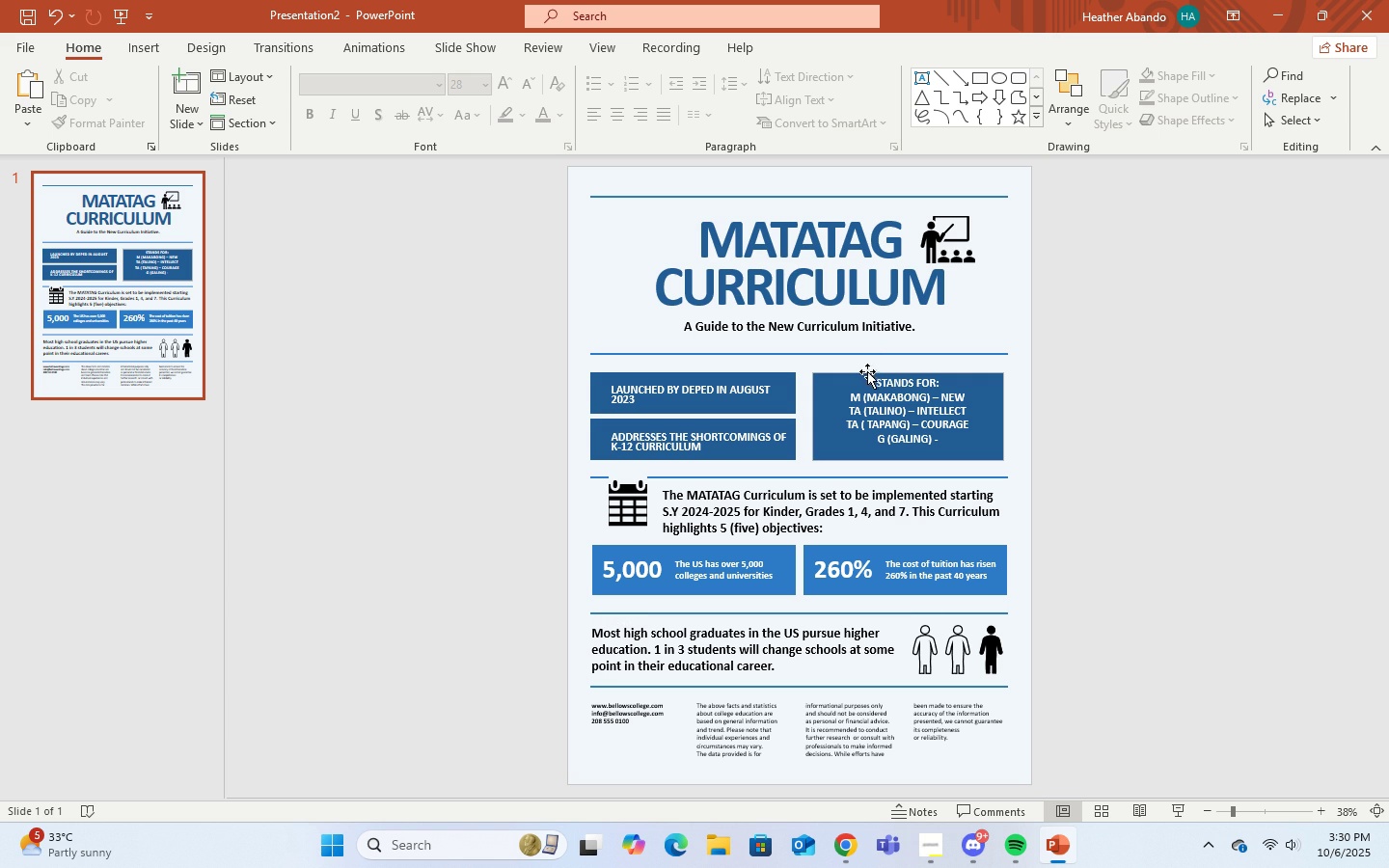 
wait(5.66)
 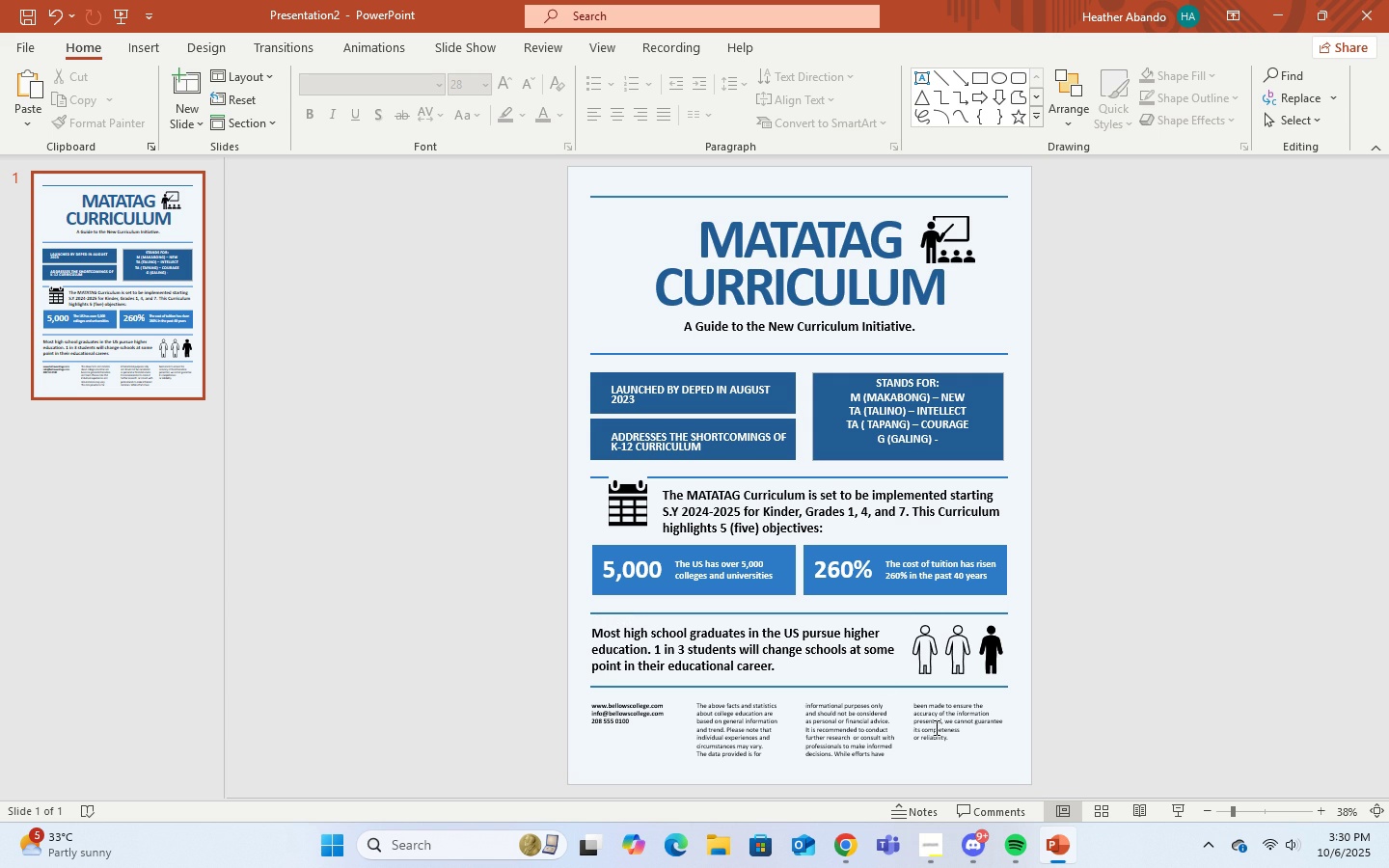 
left_click([160, 48])
 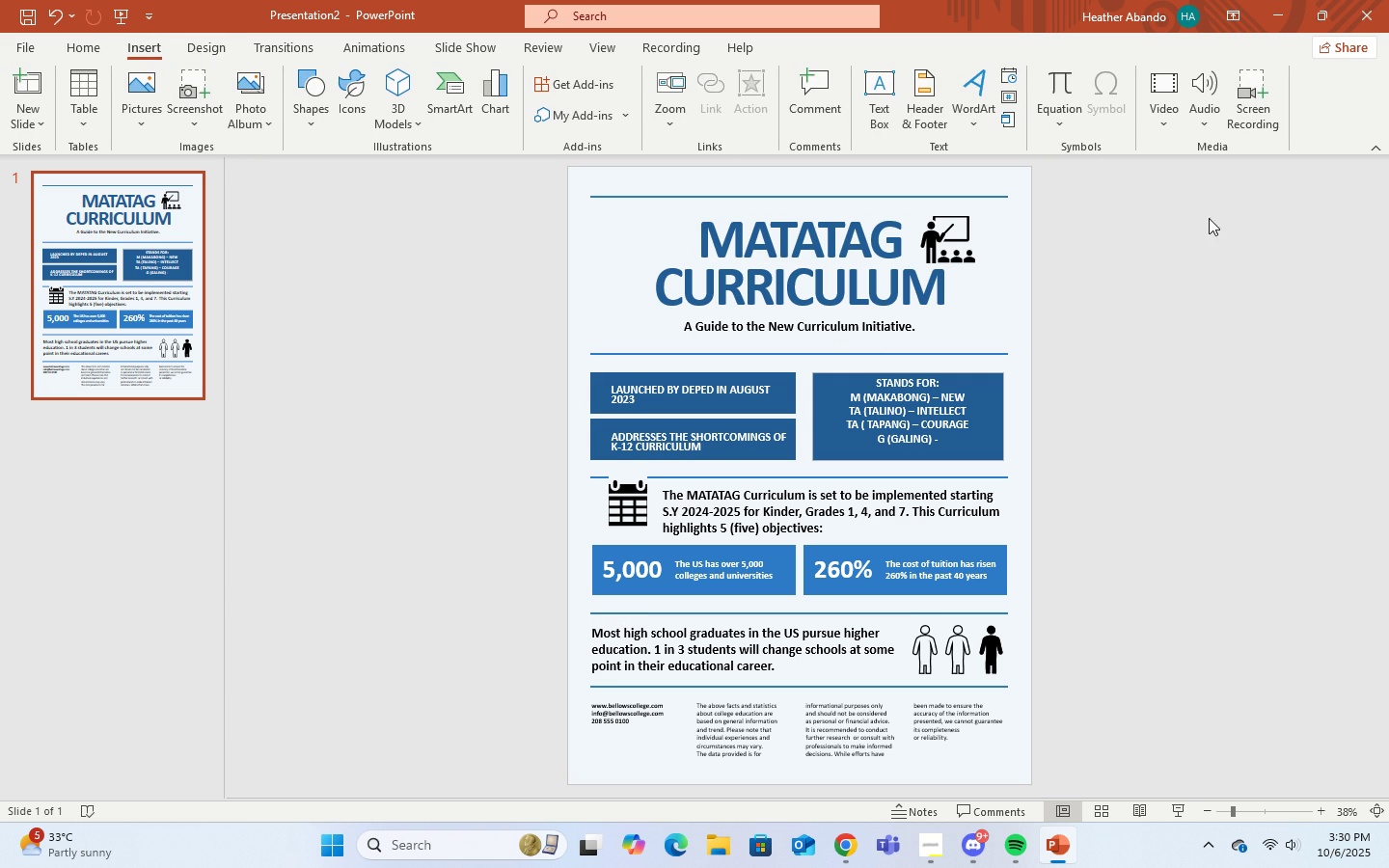 
left_click([100, 44])
 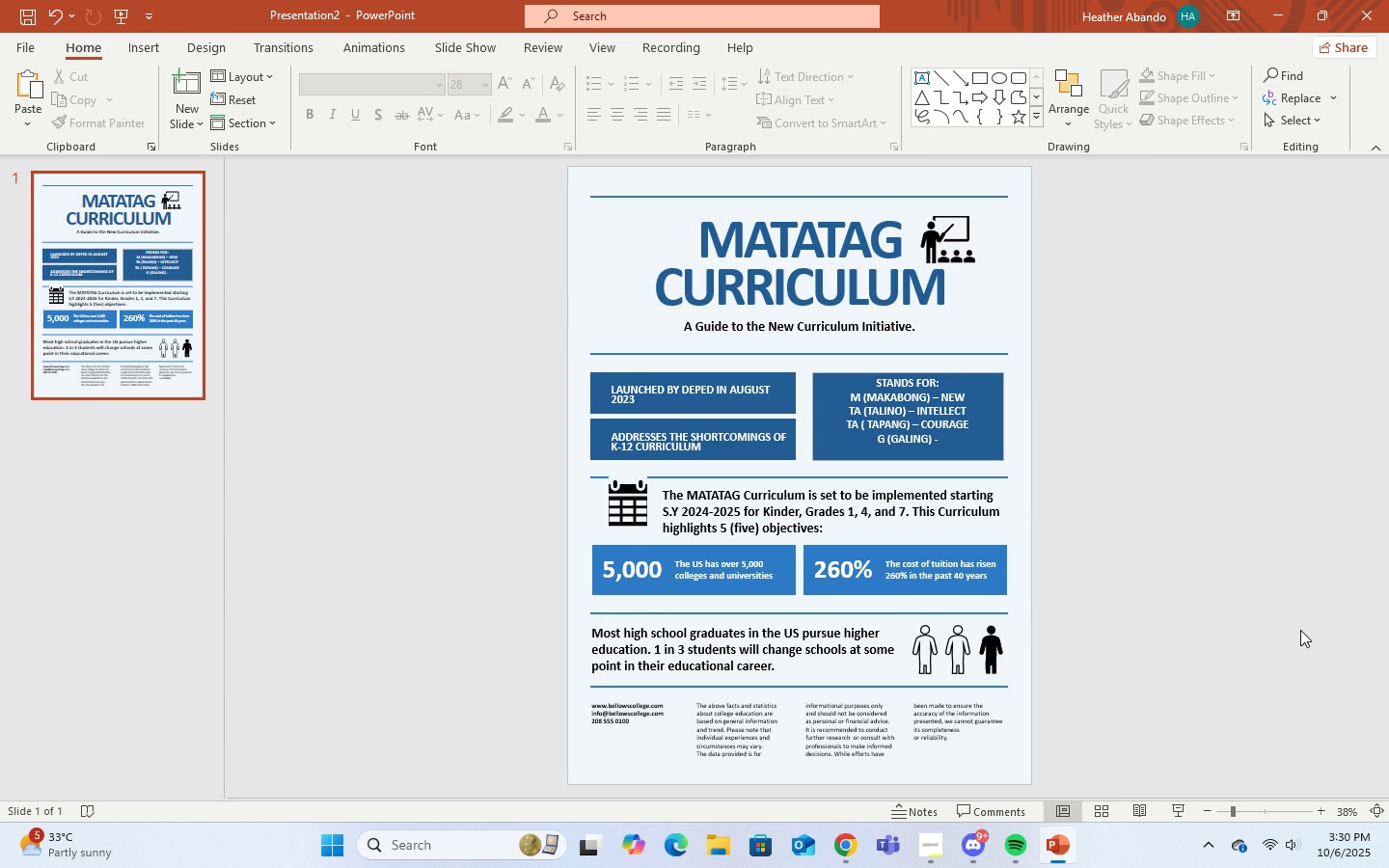 
wait(22.99)
 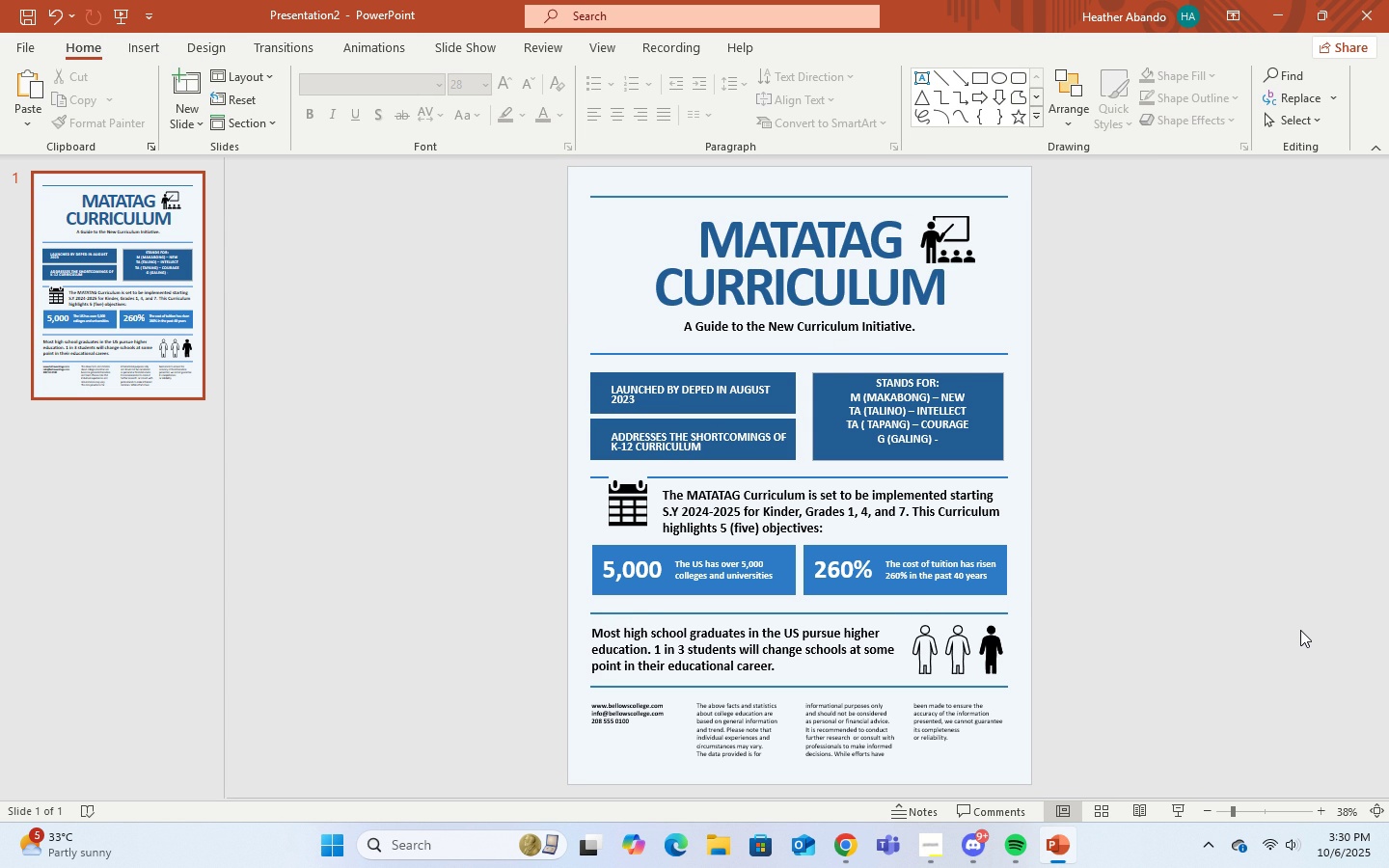 
left_click([854, 852])
 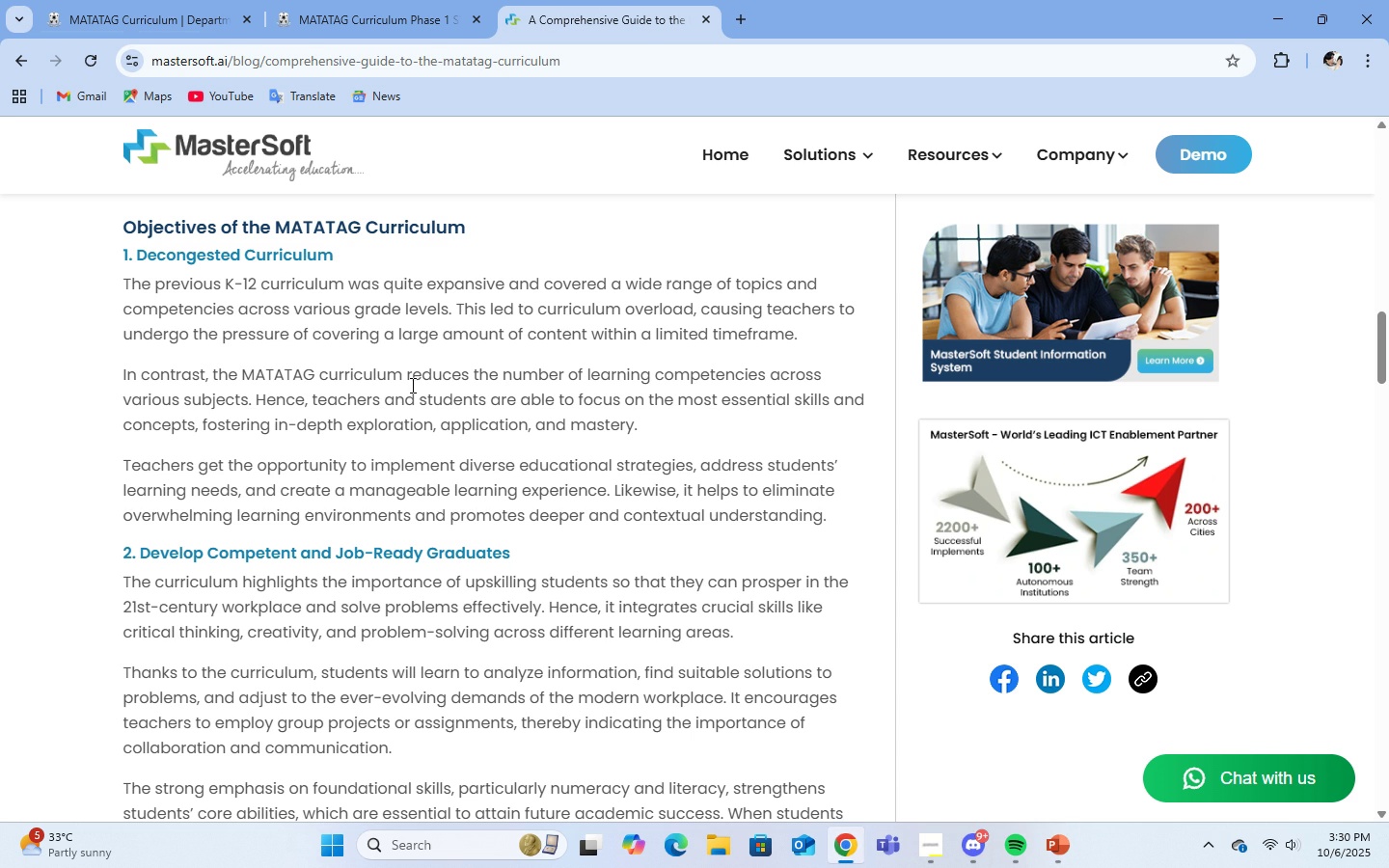 
scroll: coordinate [409, 379], scroll_direction: up, amount: 13.0
 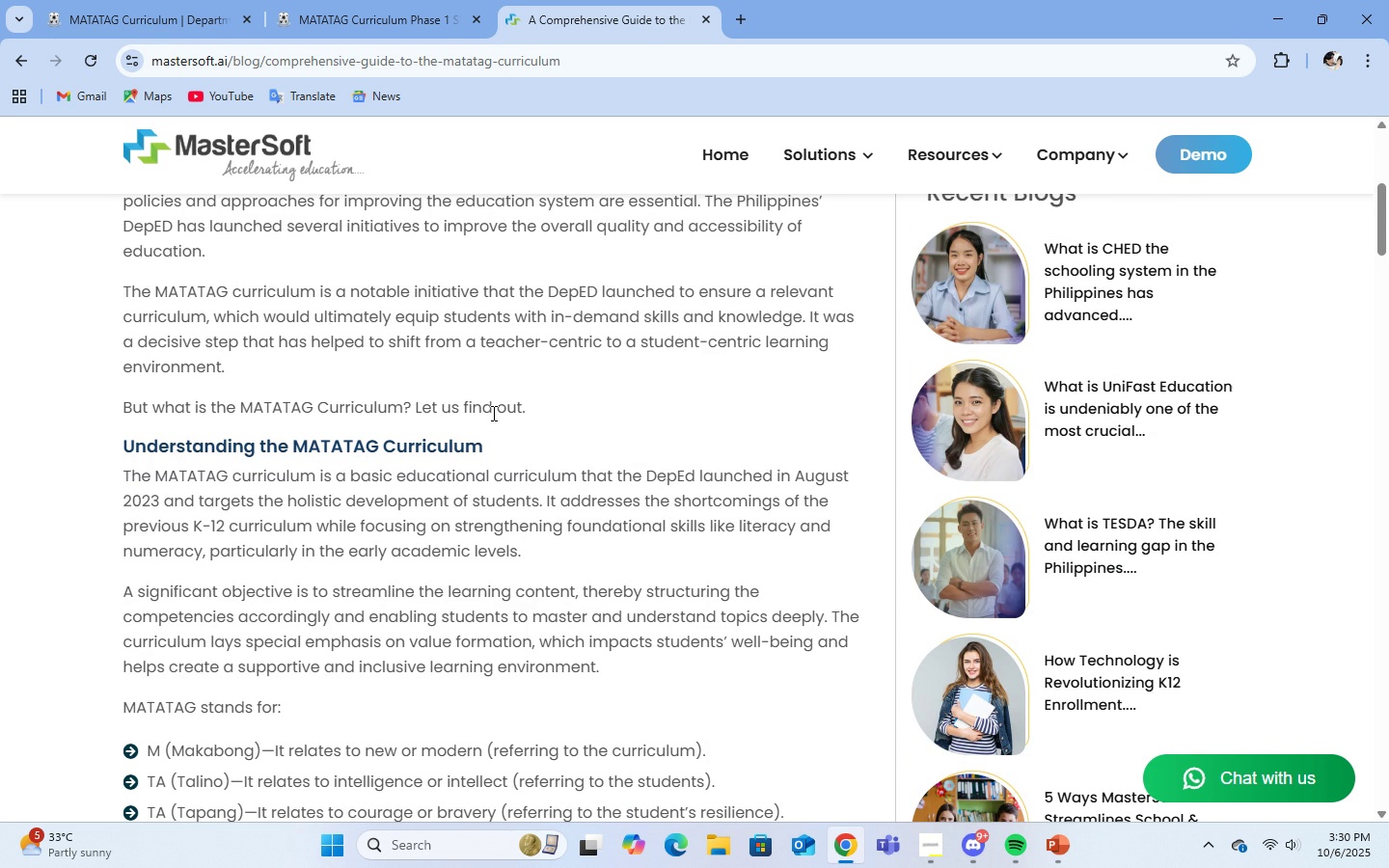 
scroll: coordinate [589, 621], scroll_direction: down, amount: 5.0
 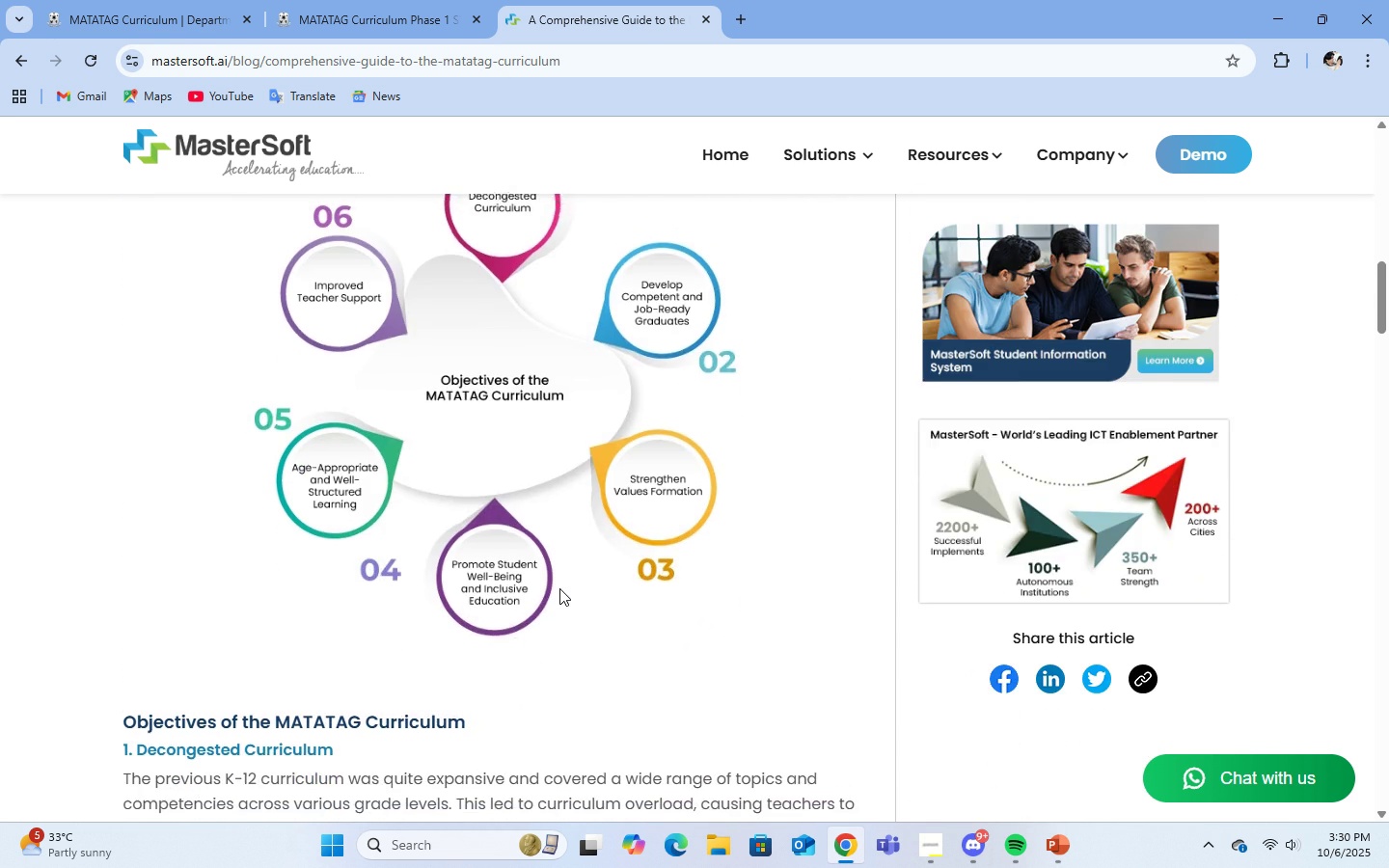 
scroll: coordinate [559, 588], scroll_direction: up, amount: 2.0
 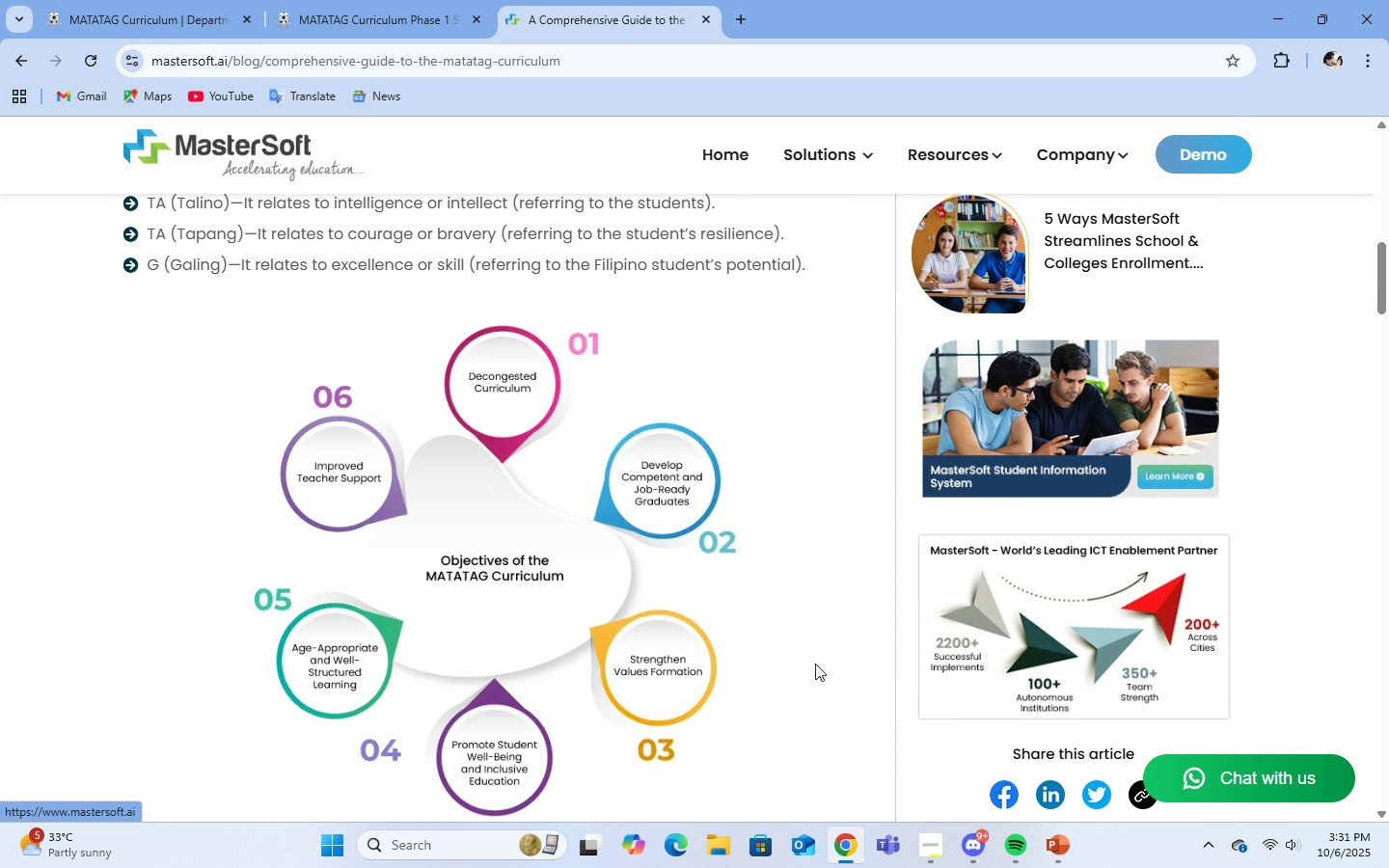 
wait(6.68)
 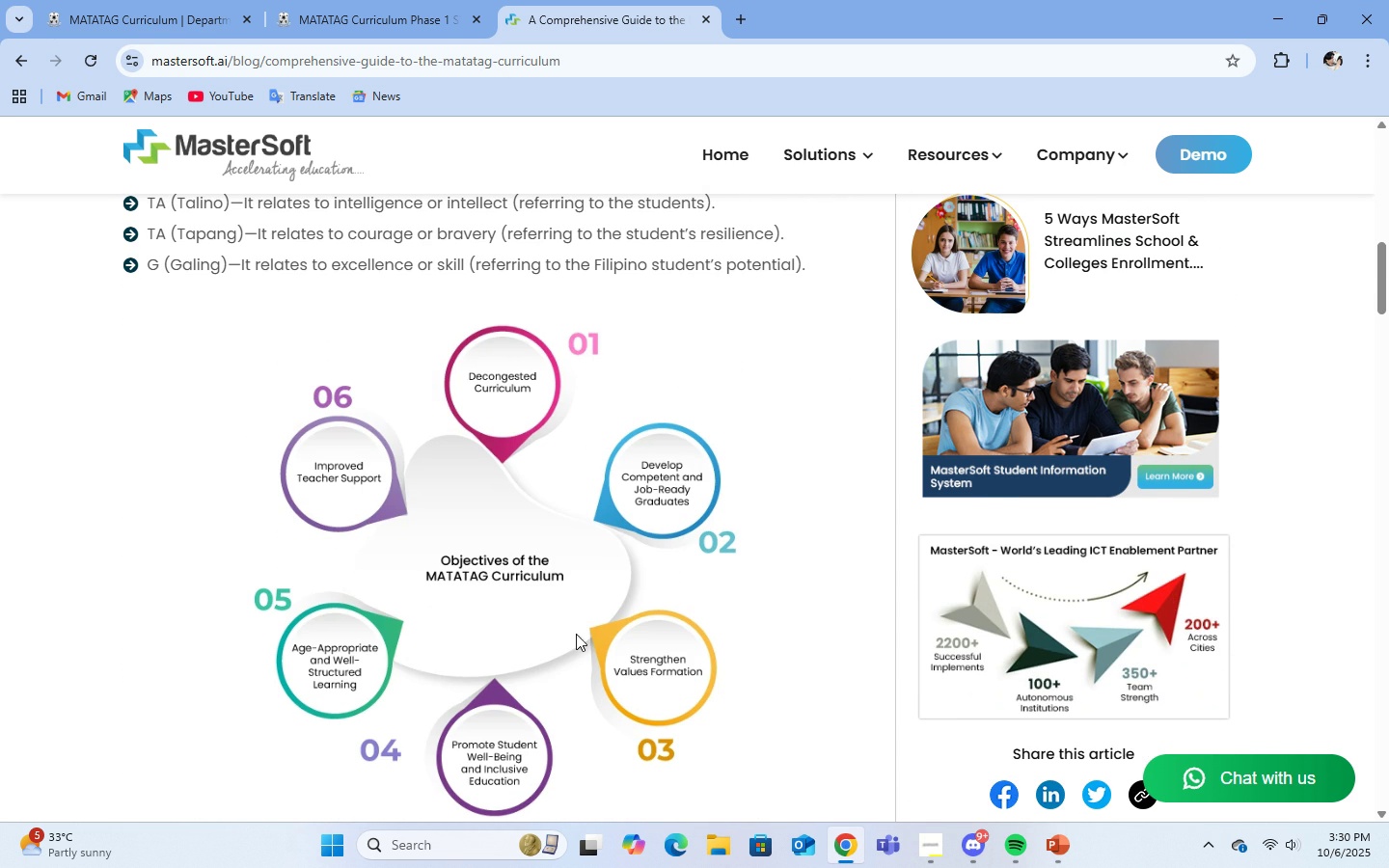 
left_click([1064, 843])
 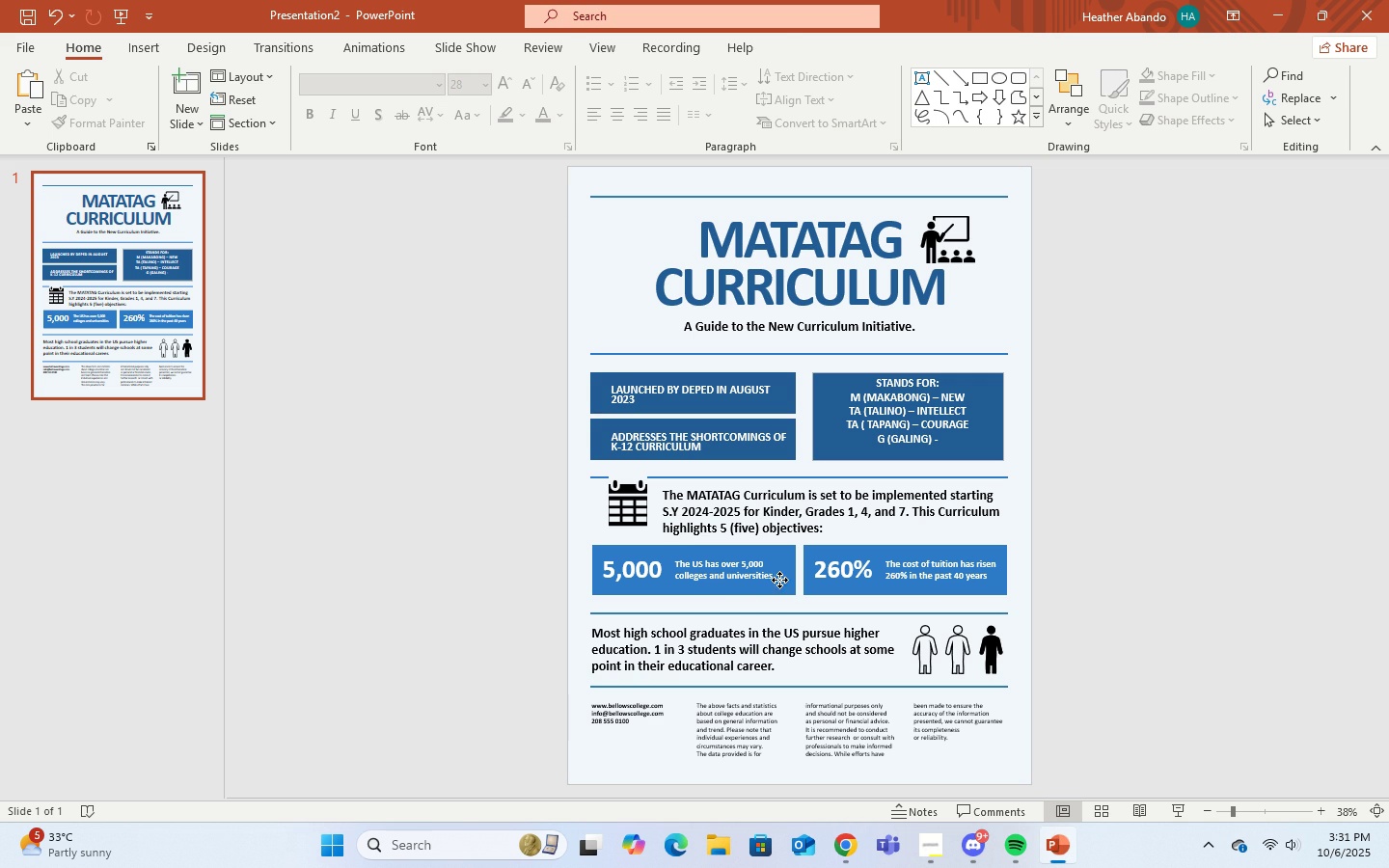 
left_click([779, 580])
 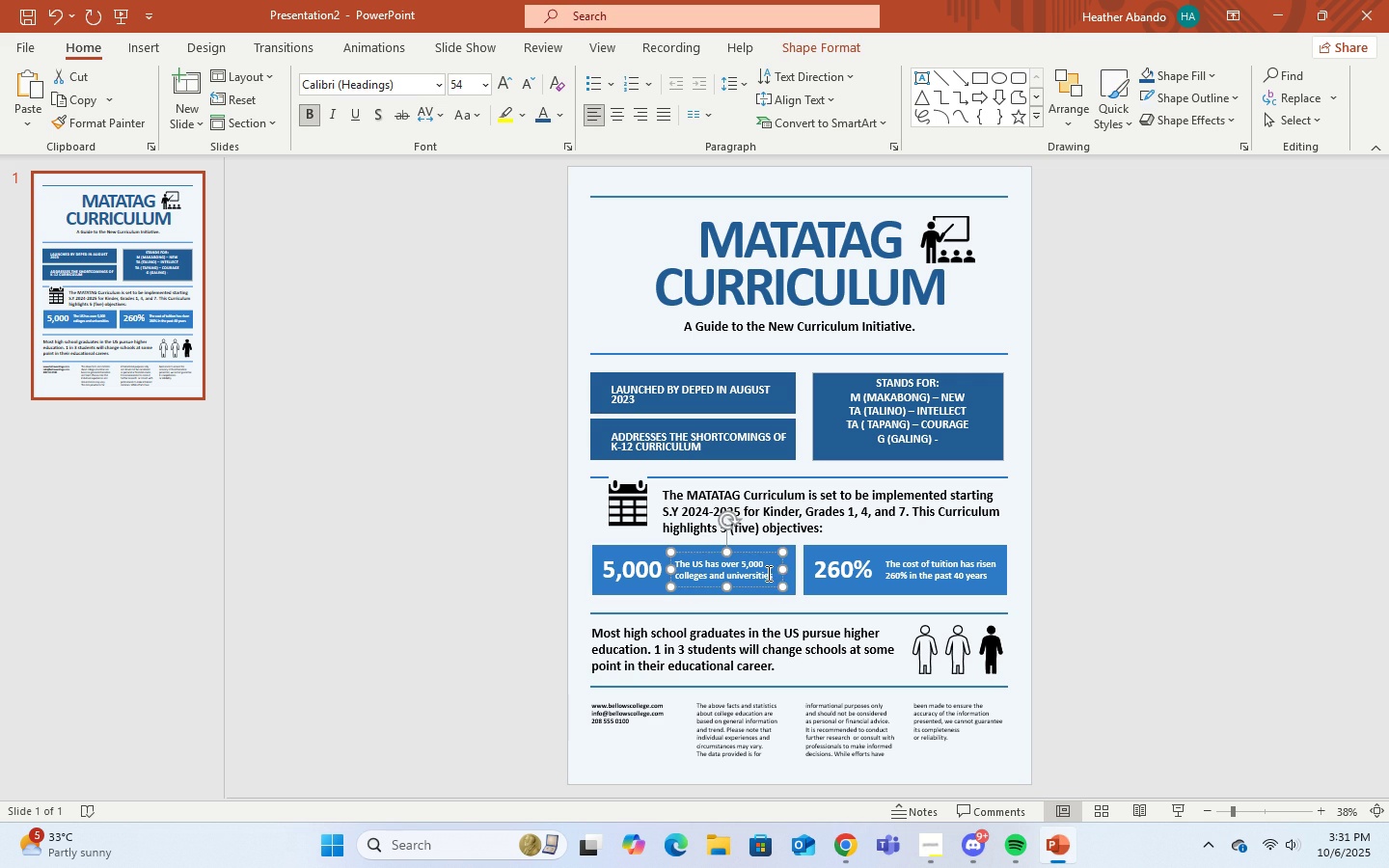 
left_click([767, 573])
 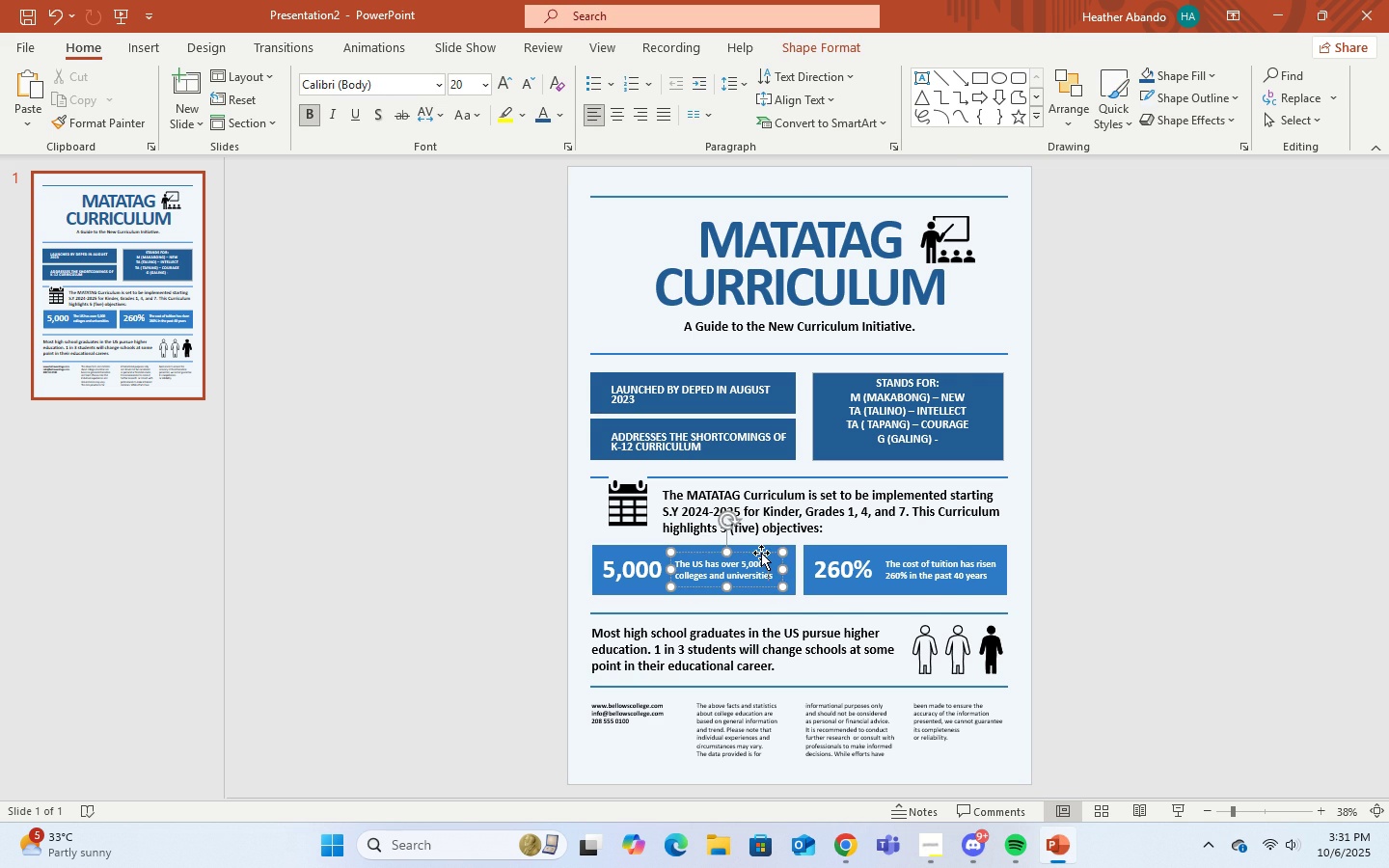 
right_click([761, 553])
 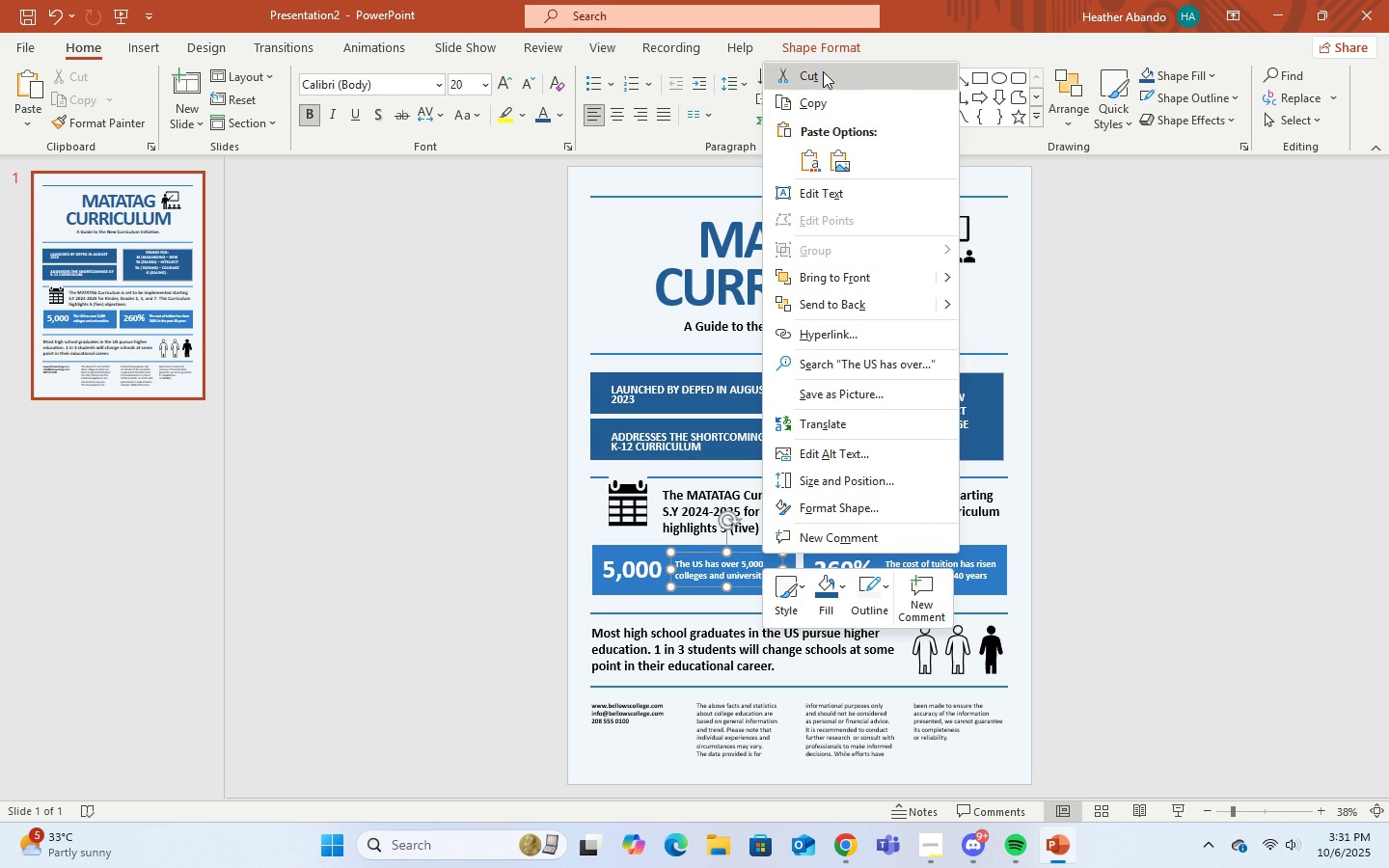 
left_click([823, 71])
 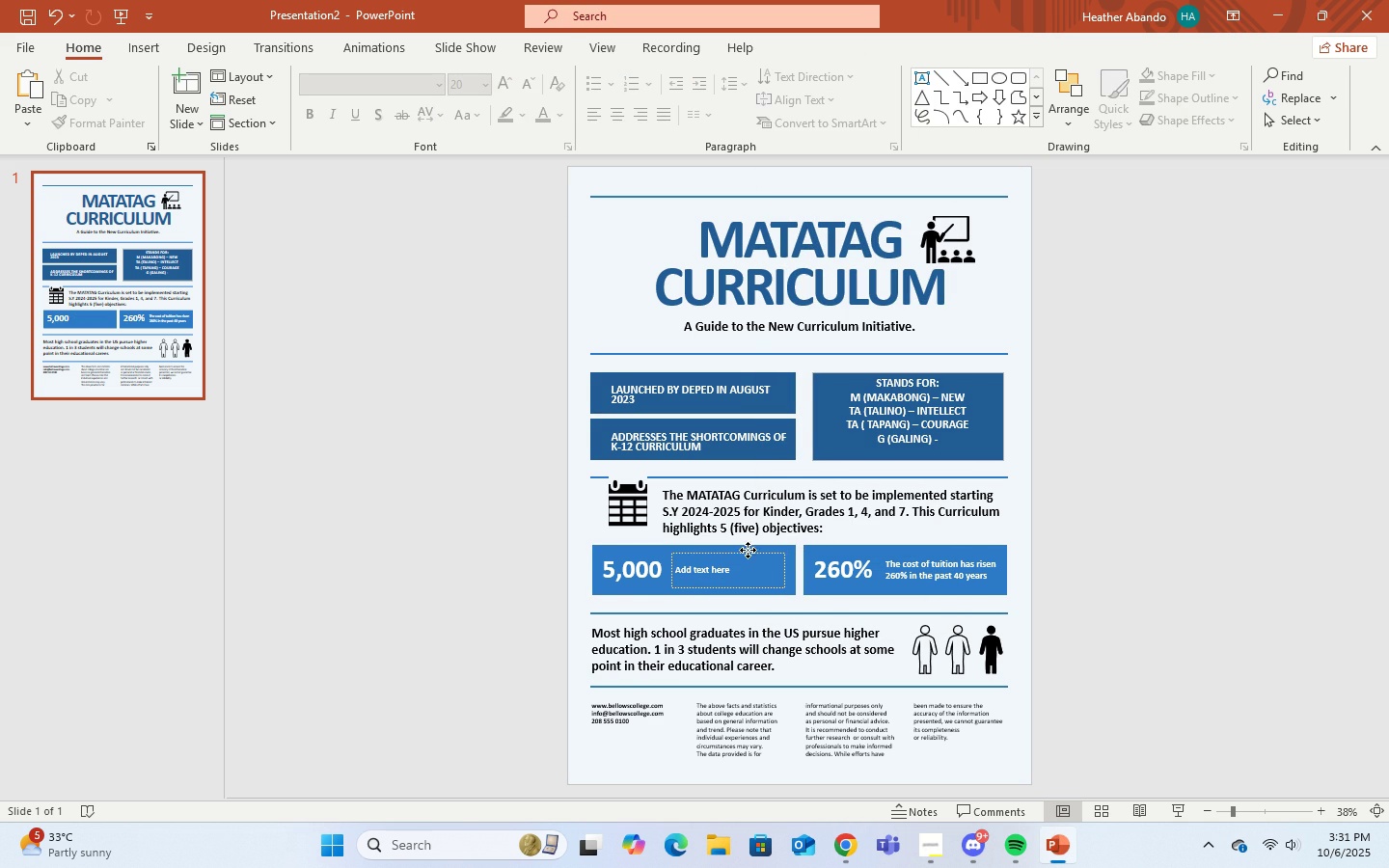 
right_click([748, 550])
 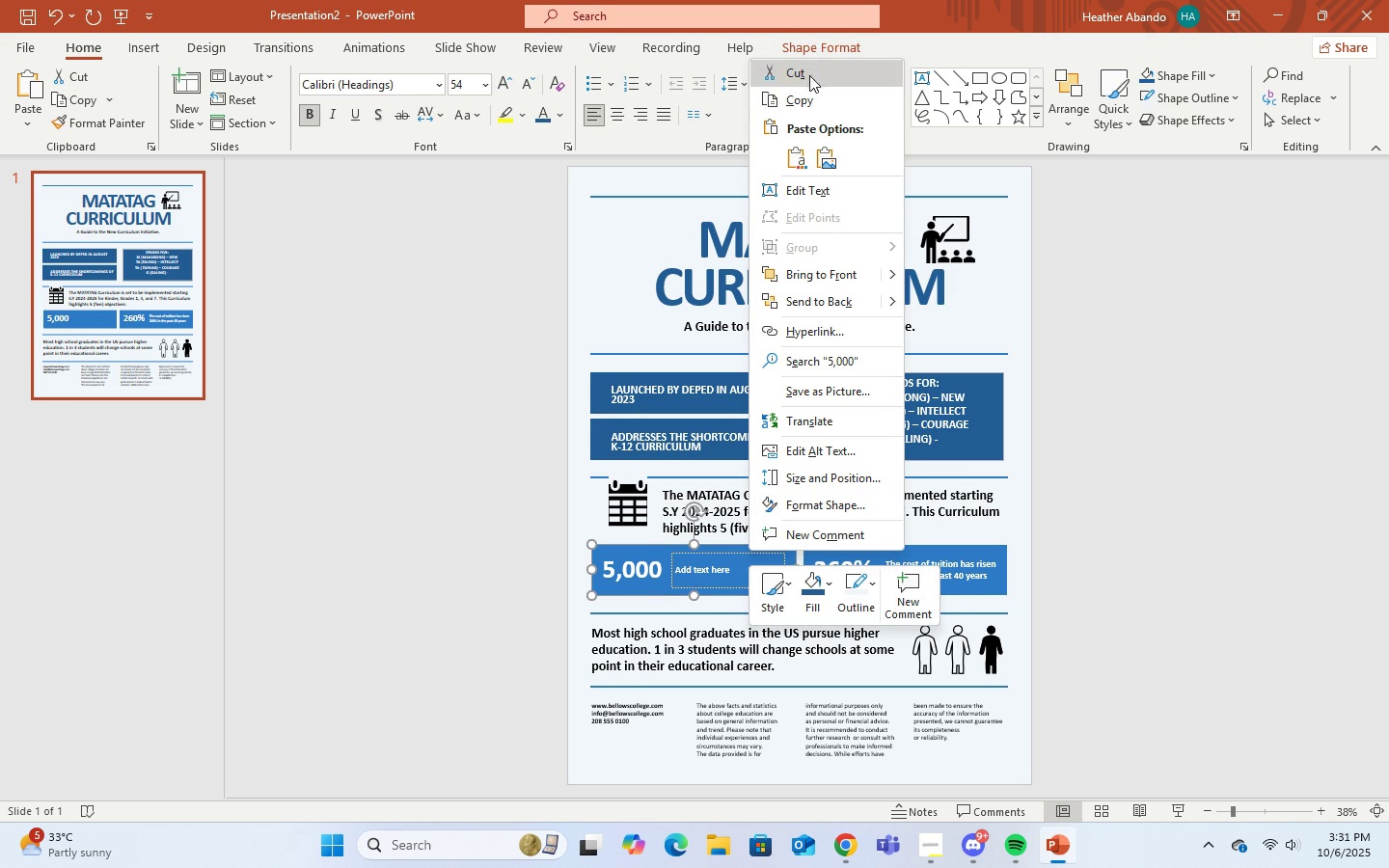 
left_click([808, 74])
 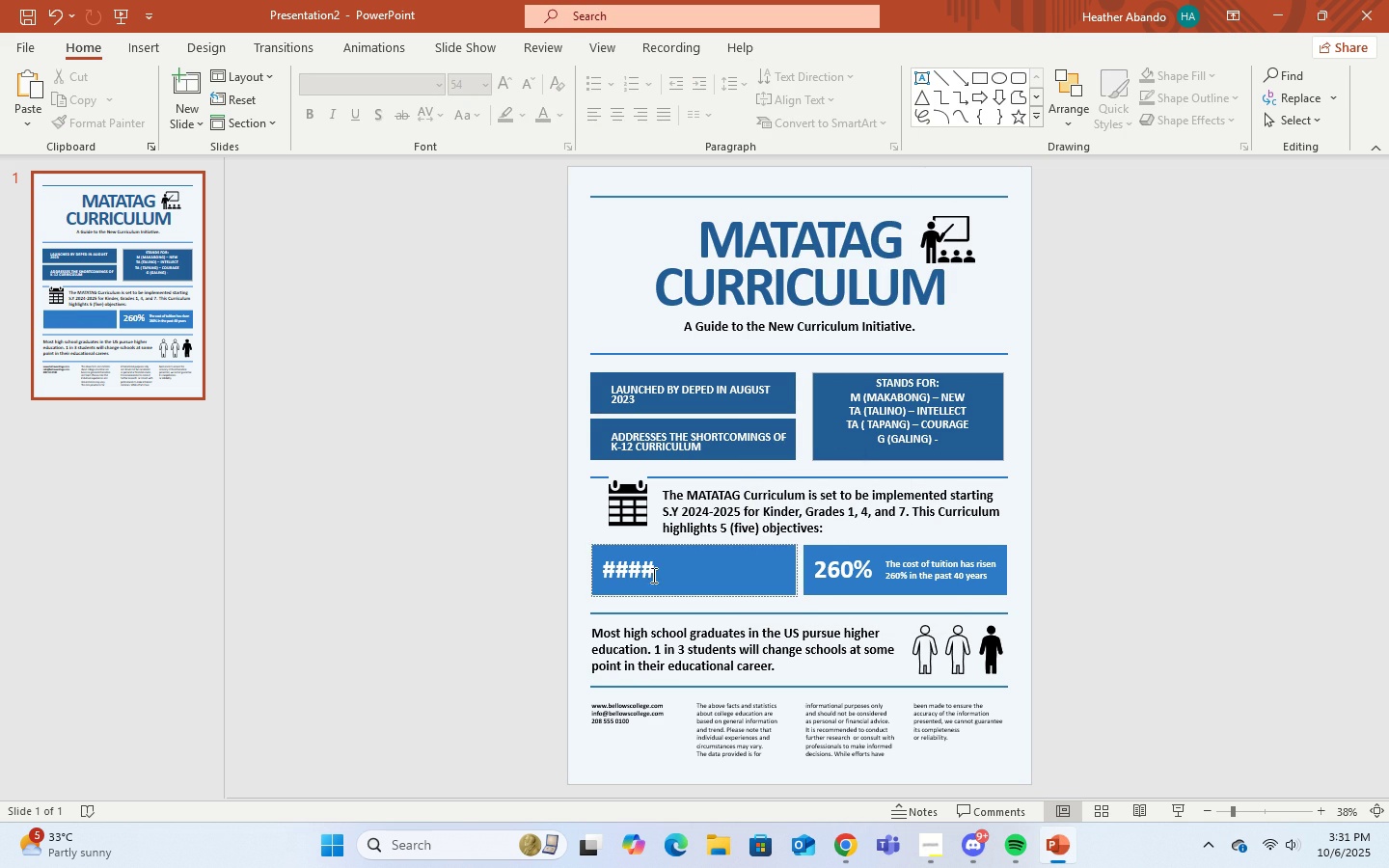 
left_click([650, 568])
 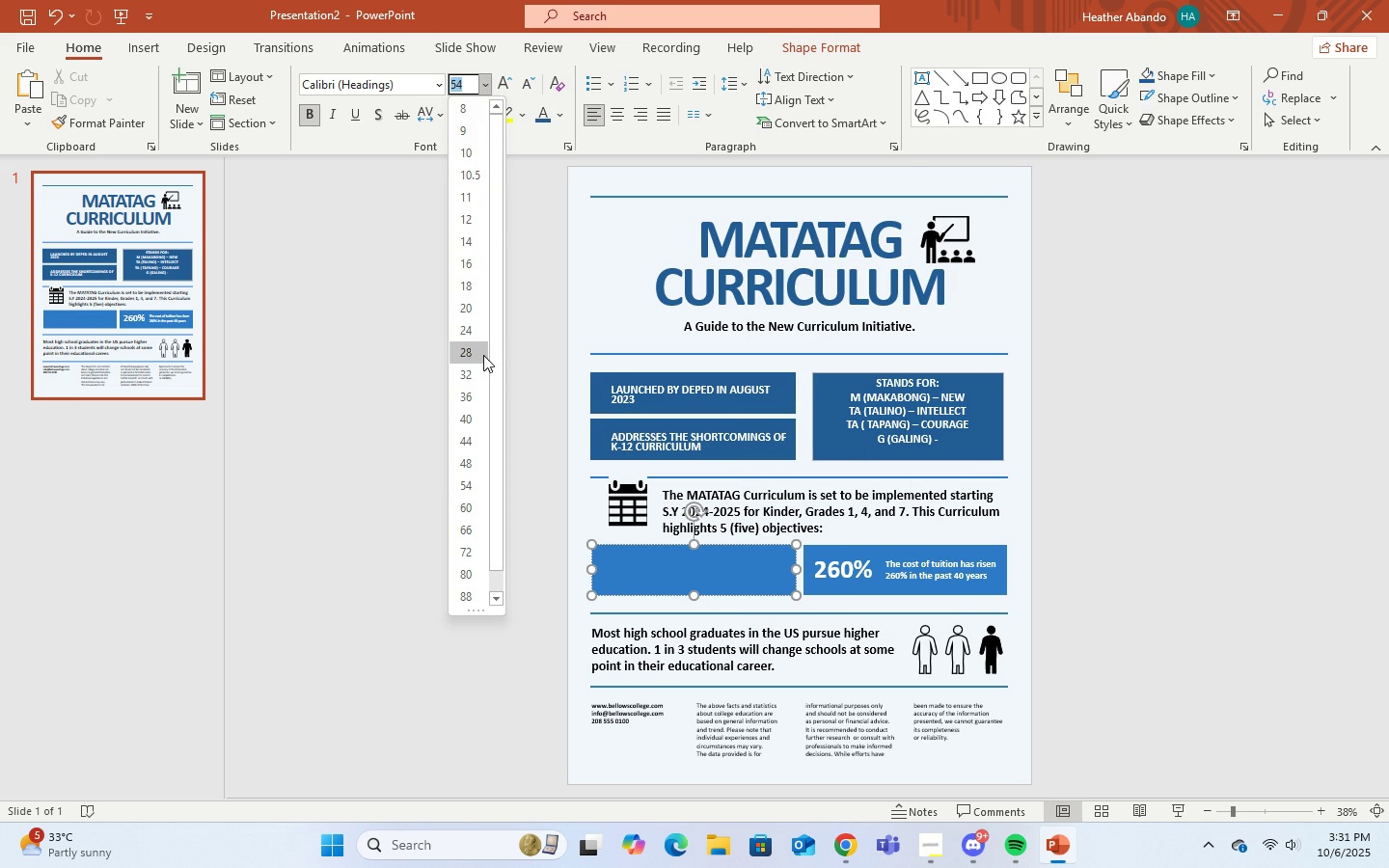 
left_click([473, 339])
 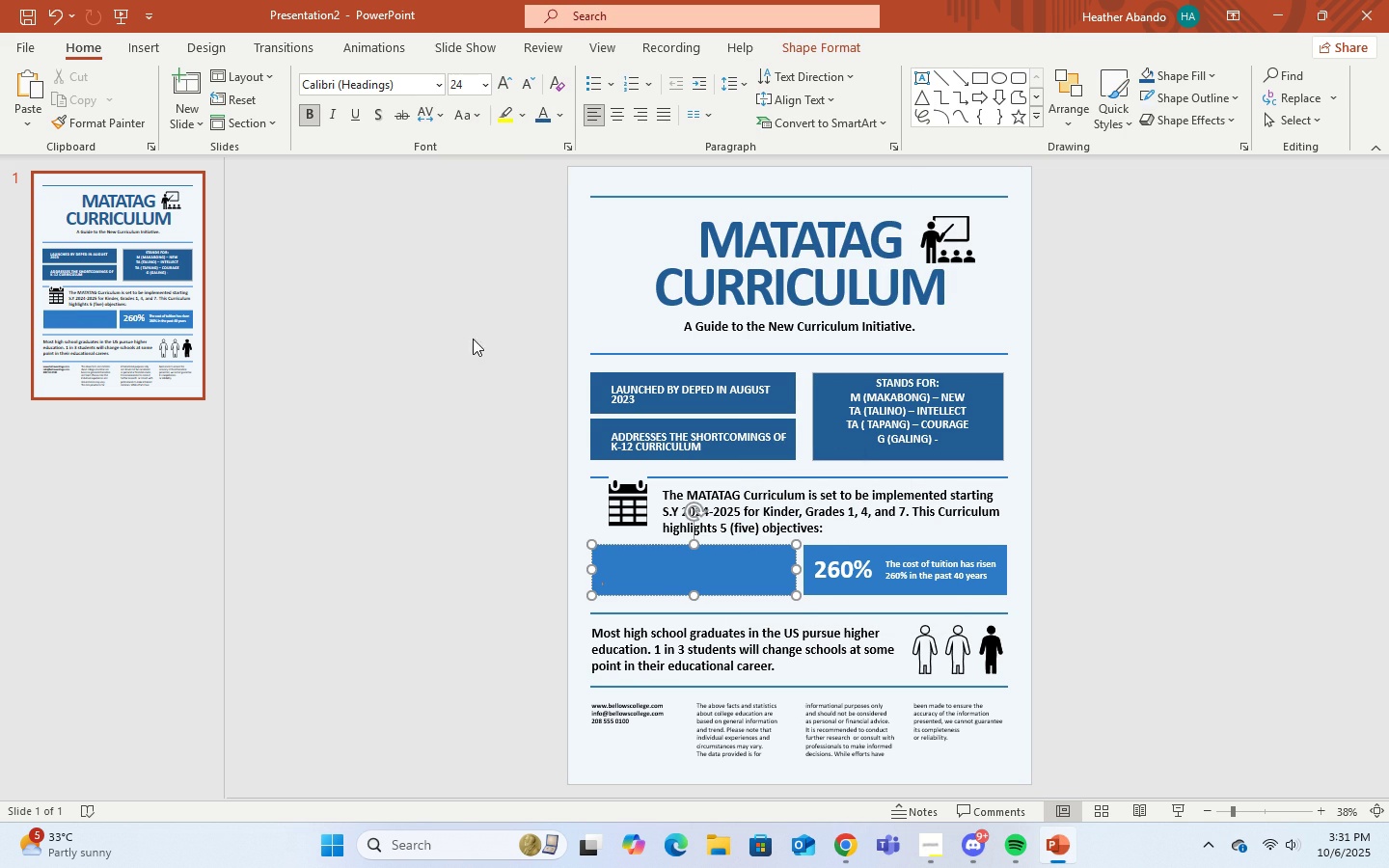 
middle_click([473, 339])
 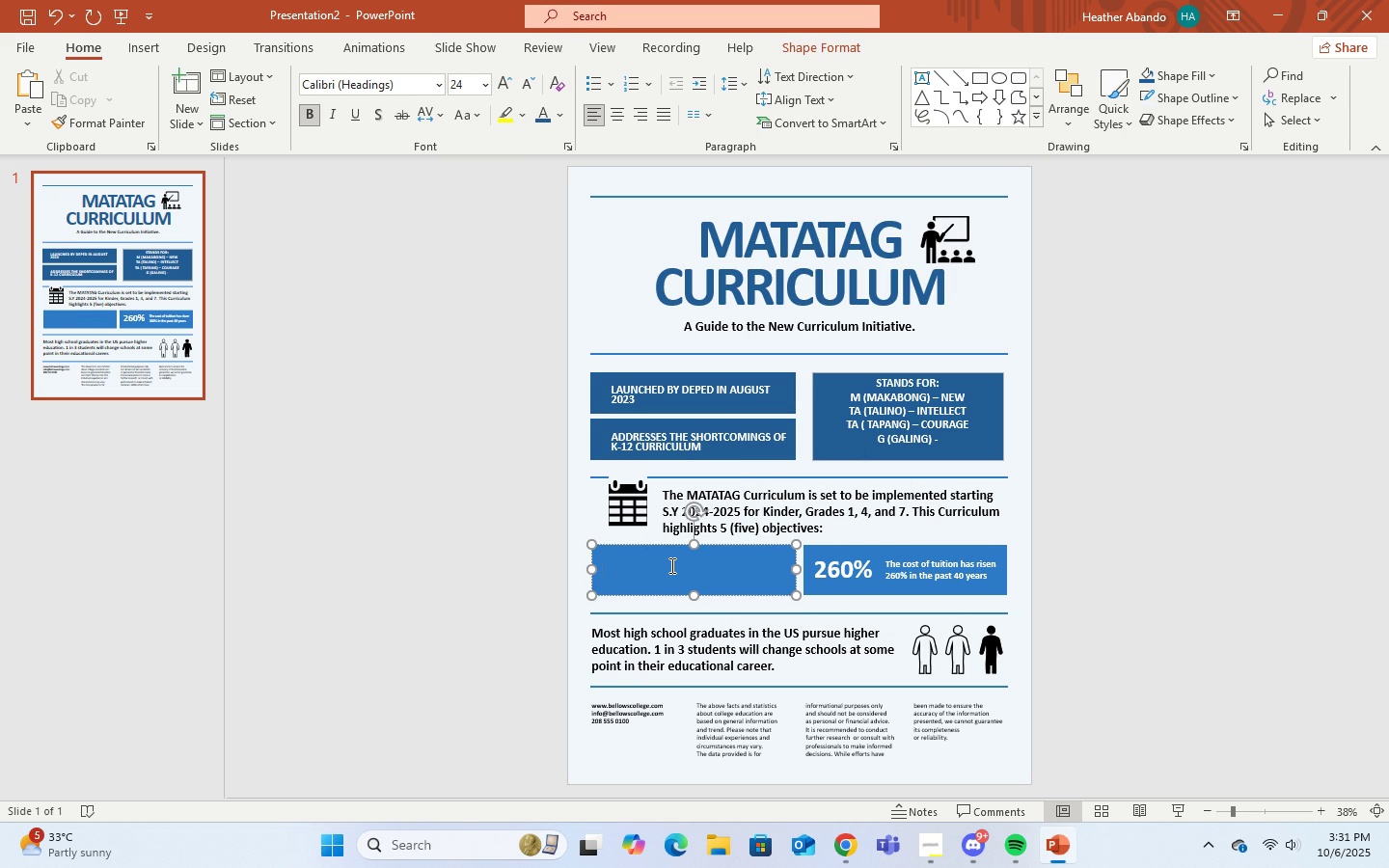 
type(1)
key(Backspace)
key(Backspace)
type(1. decongested )
 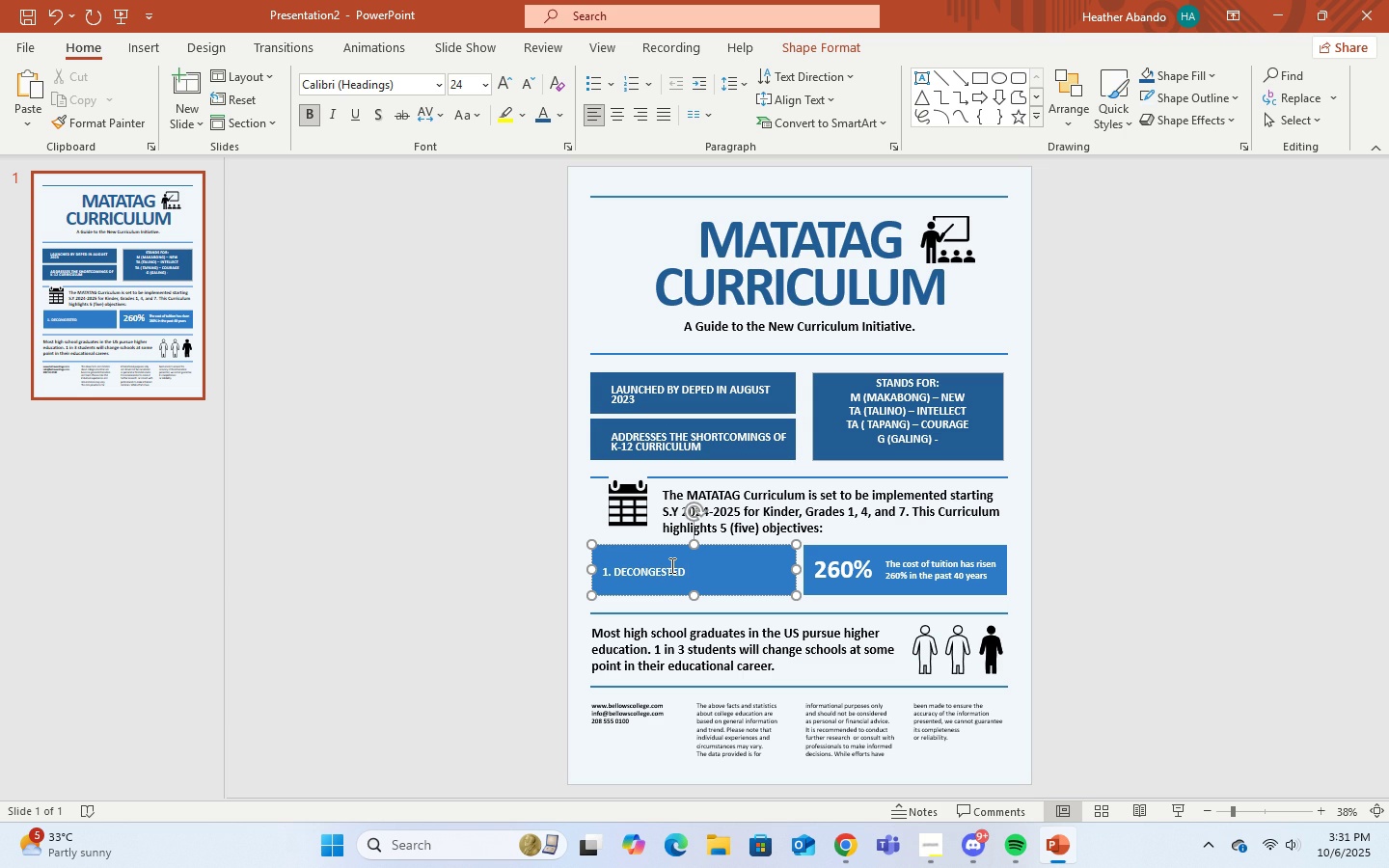 
wait(5.18)
 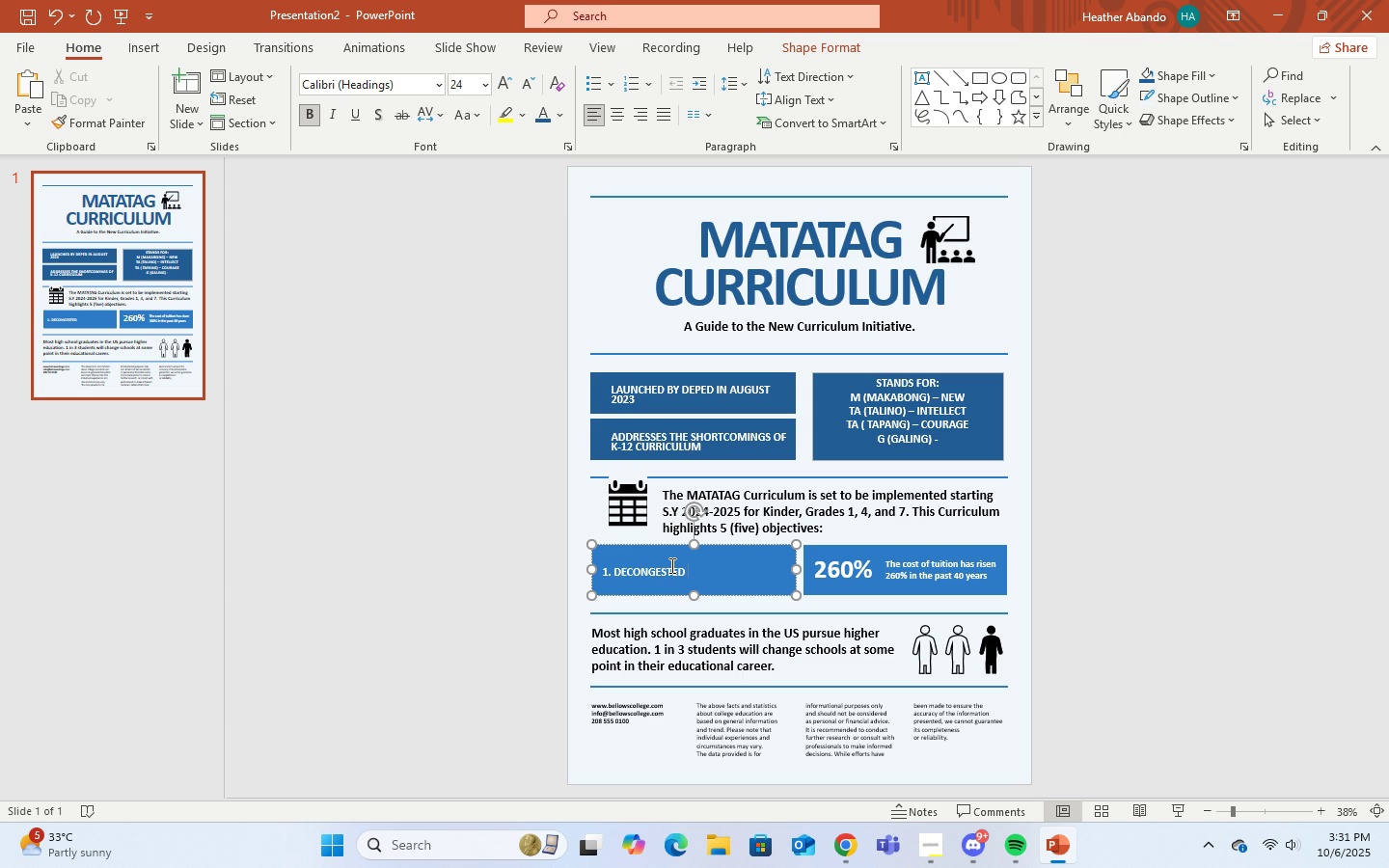 
type(curriculum)
 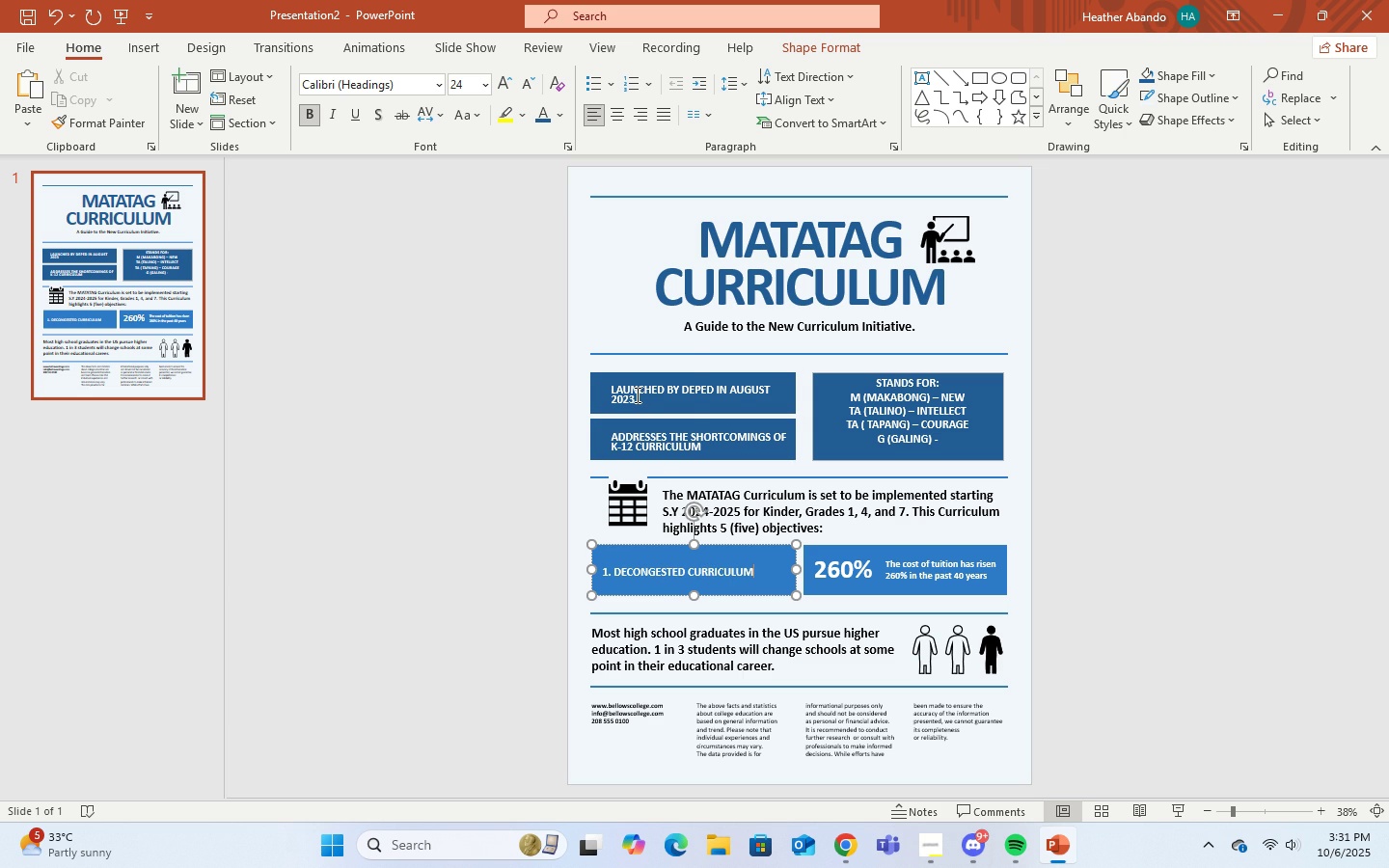 
left_click([640, 399])
 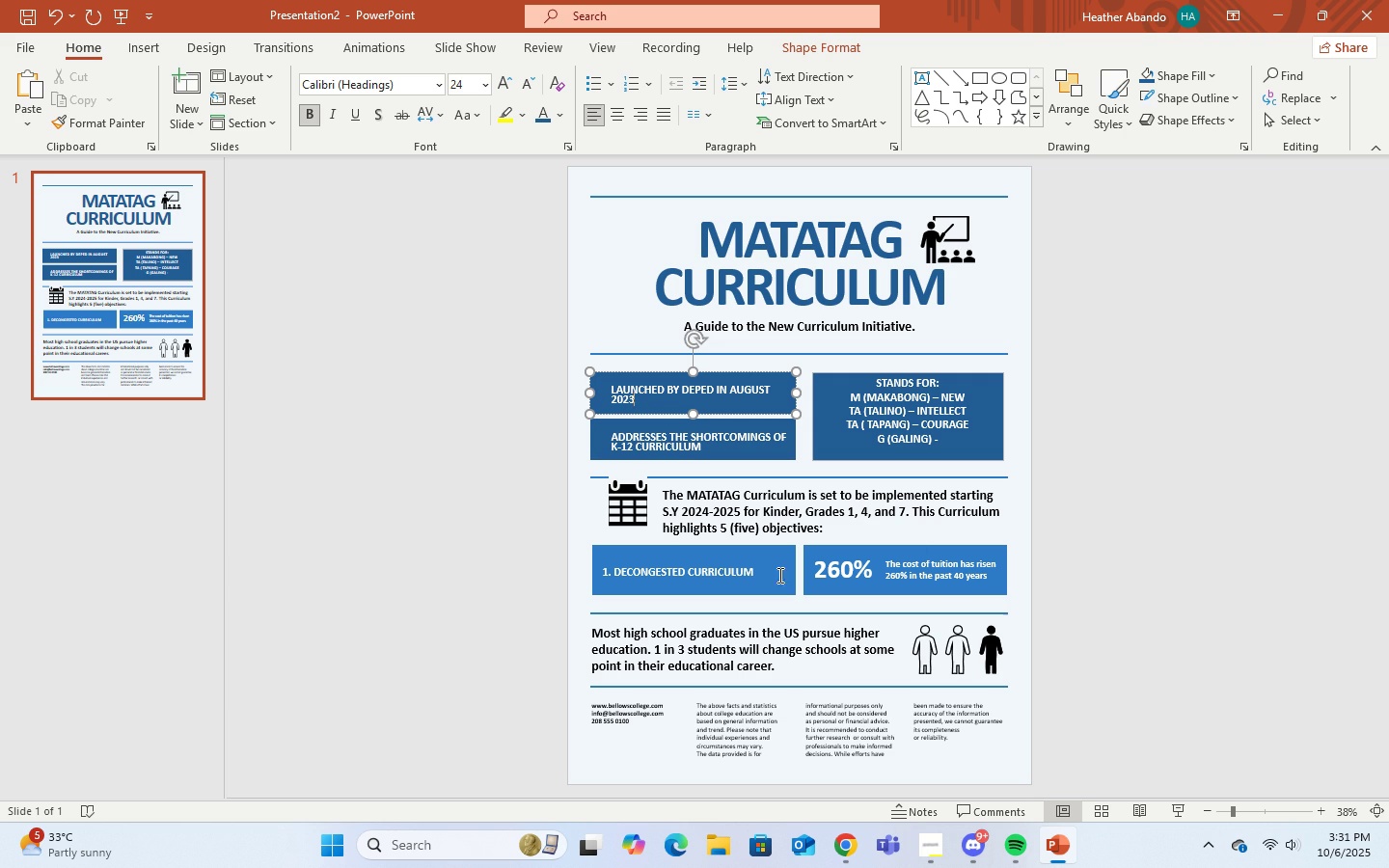 
wait(5.43)
 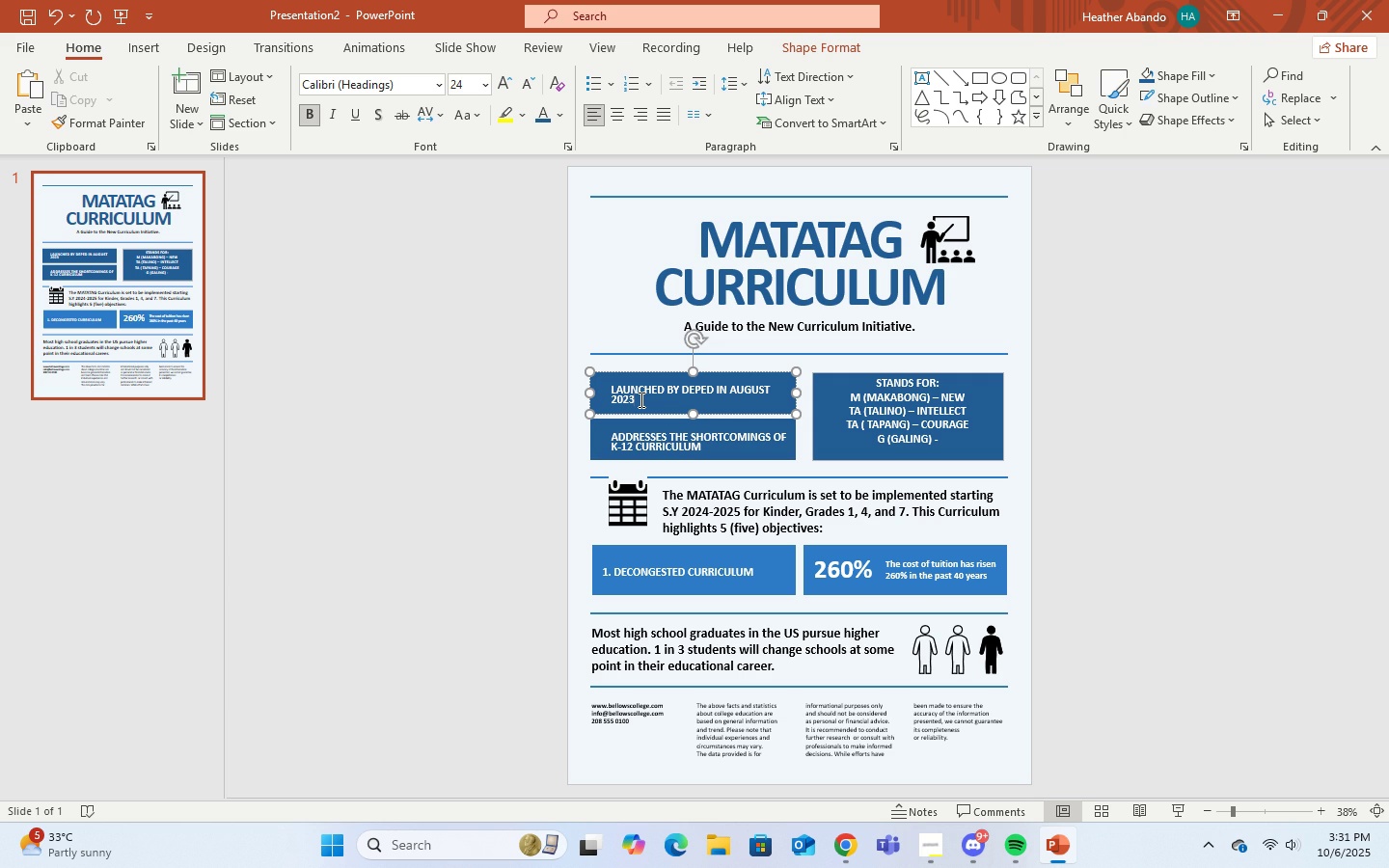 
left_click([758, 571])
 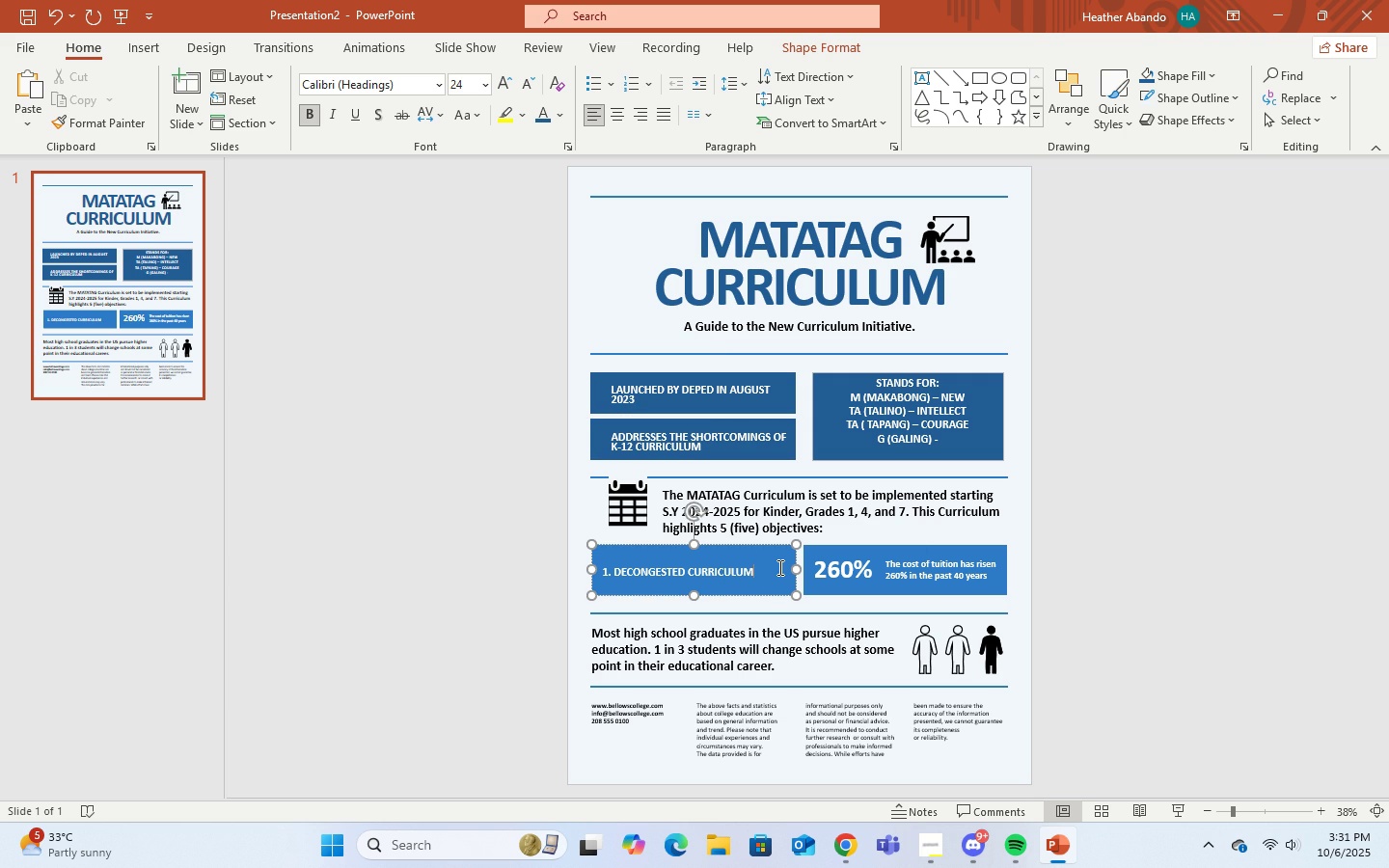 
key(Enter)
 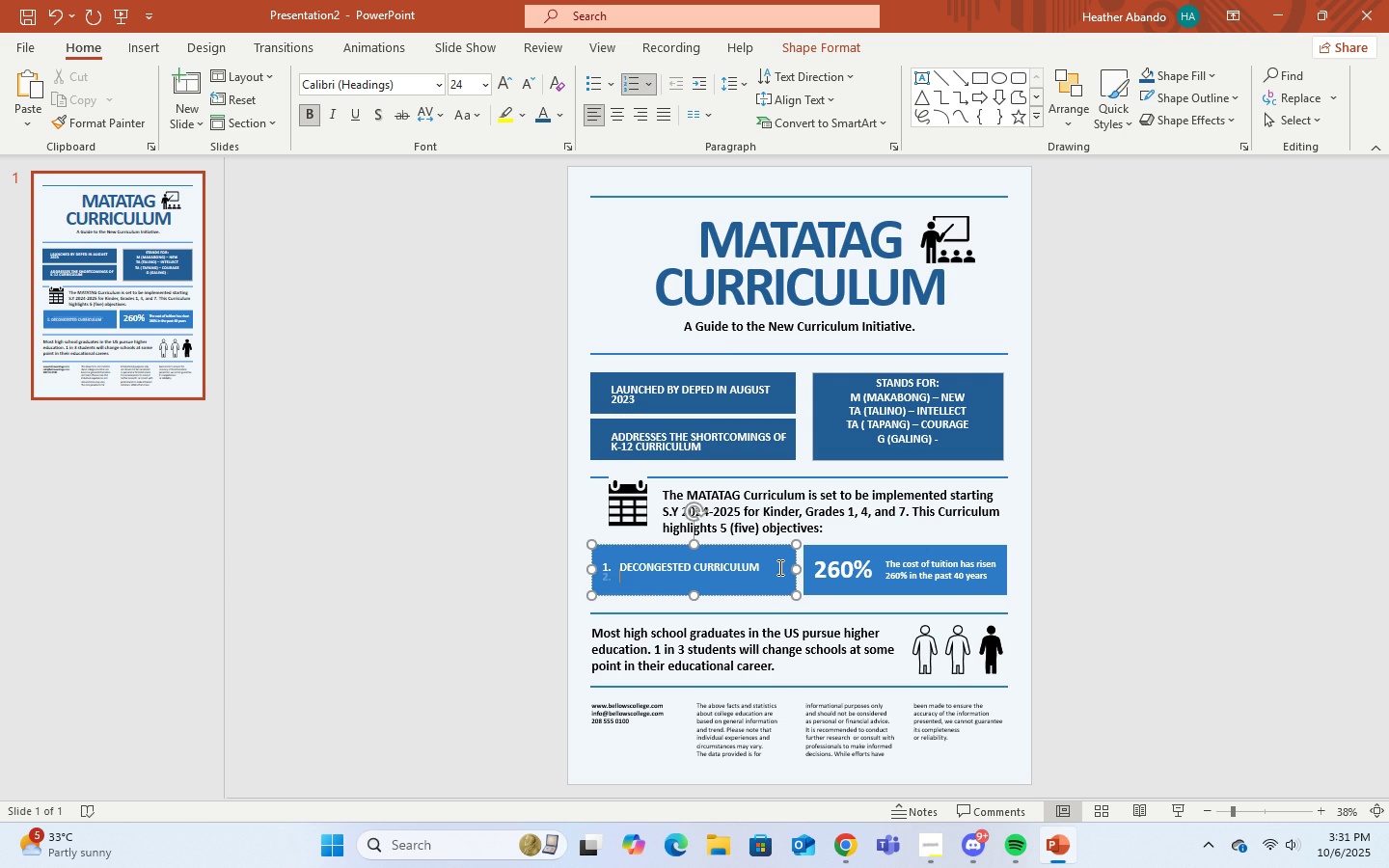 
key(2)
 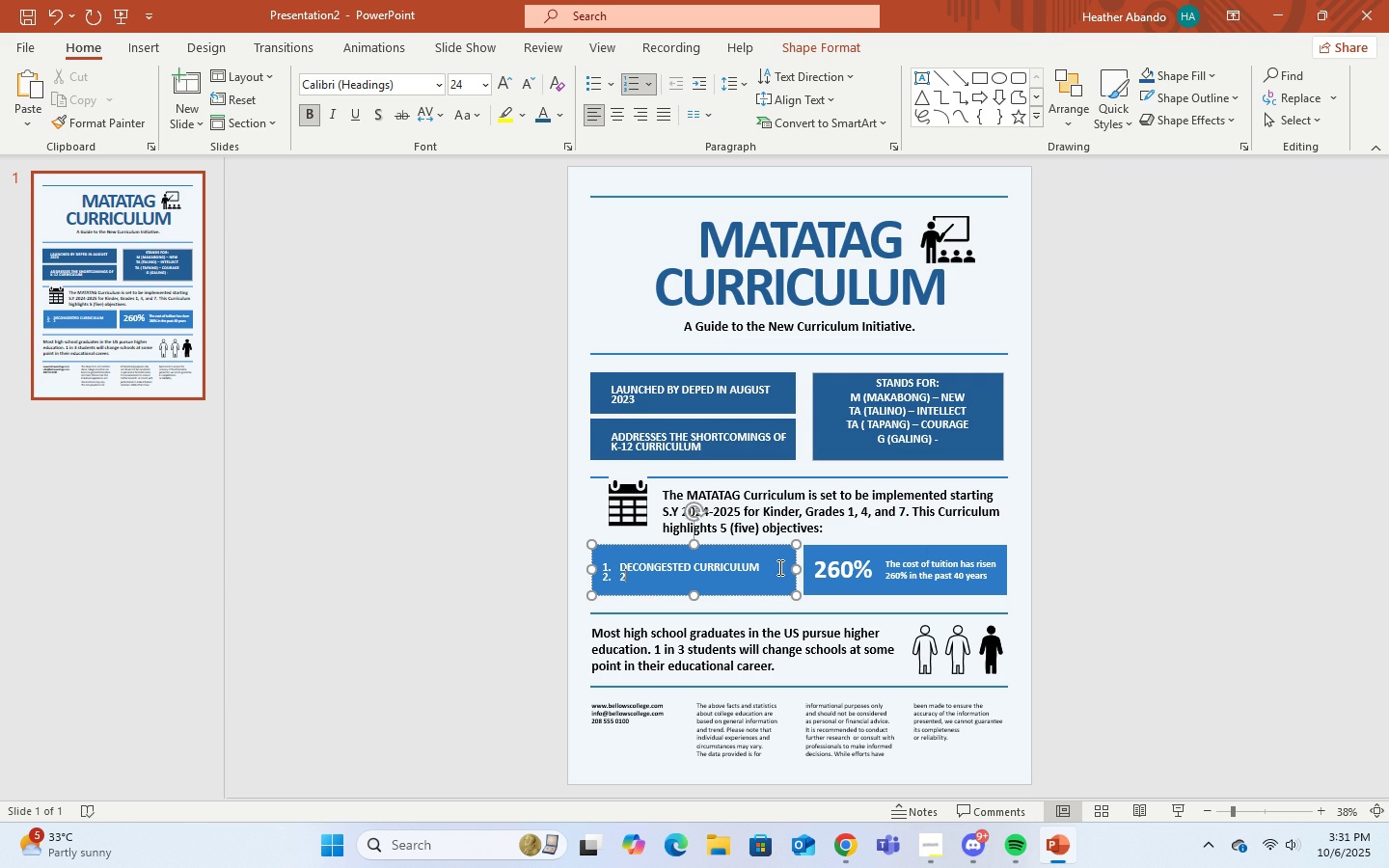 
key(Backspace)
 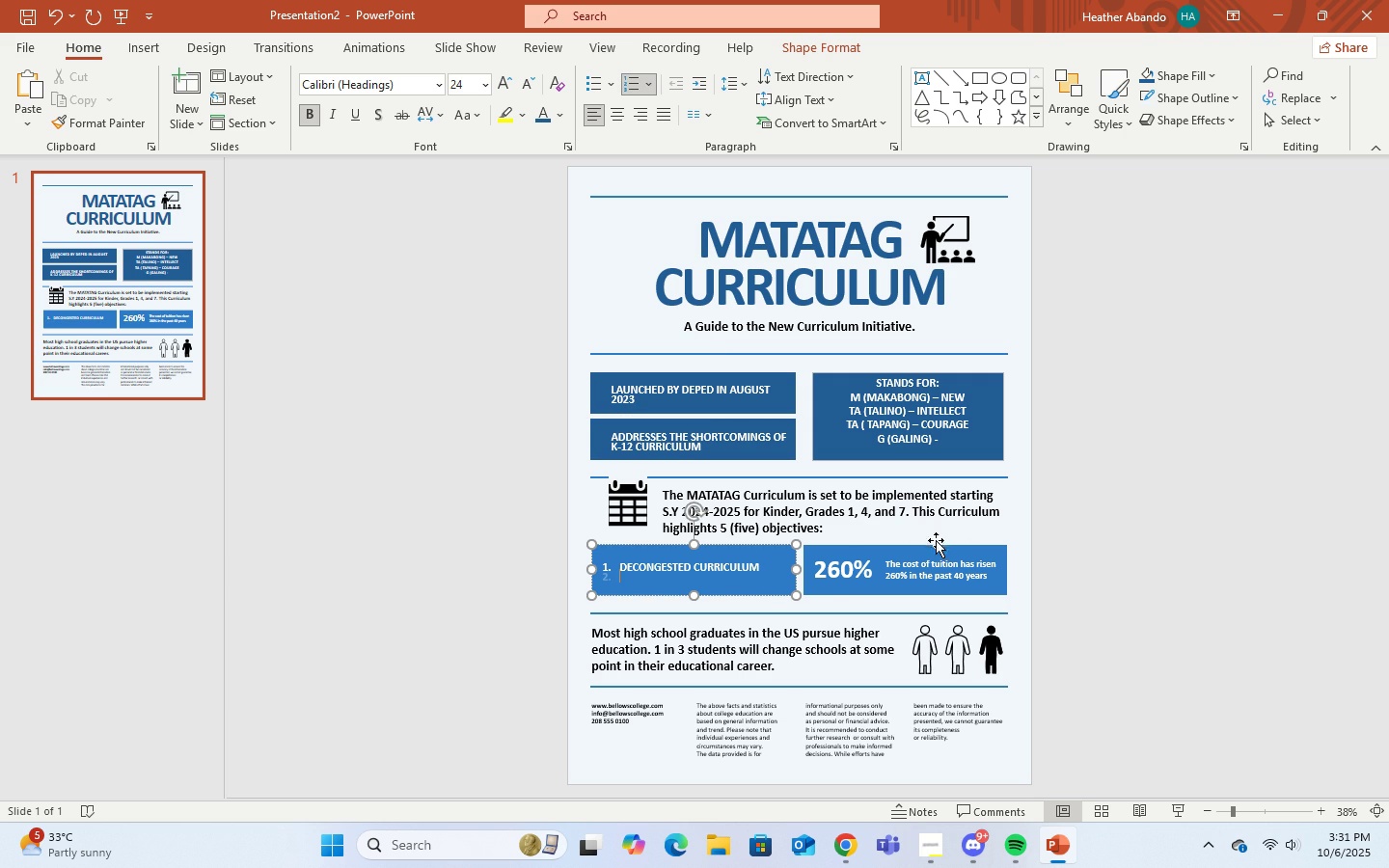 
key(Backspace)
 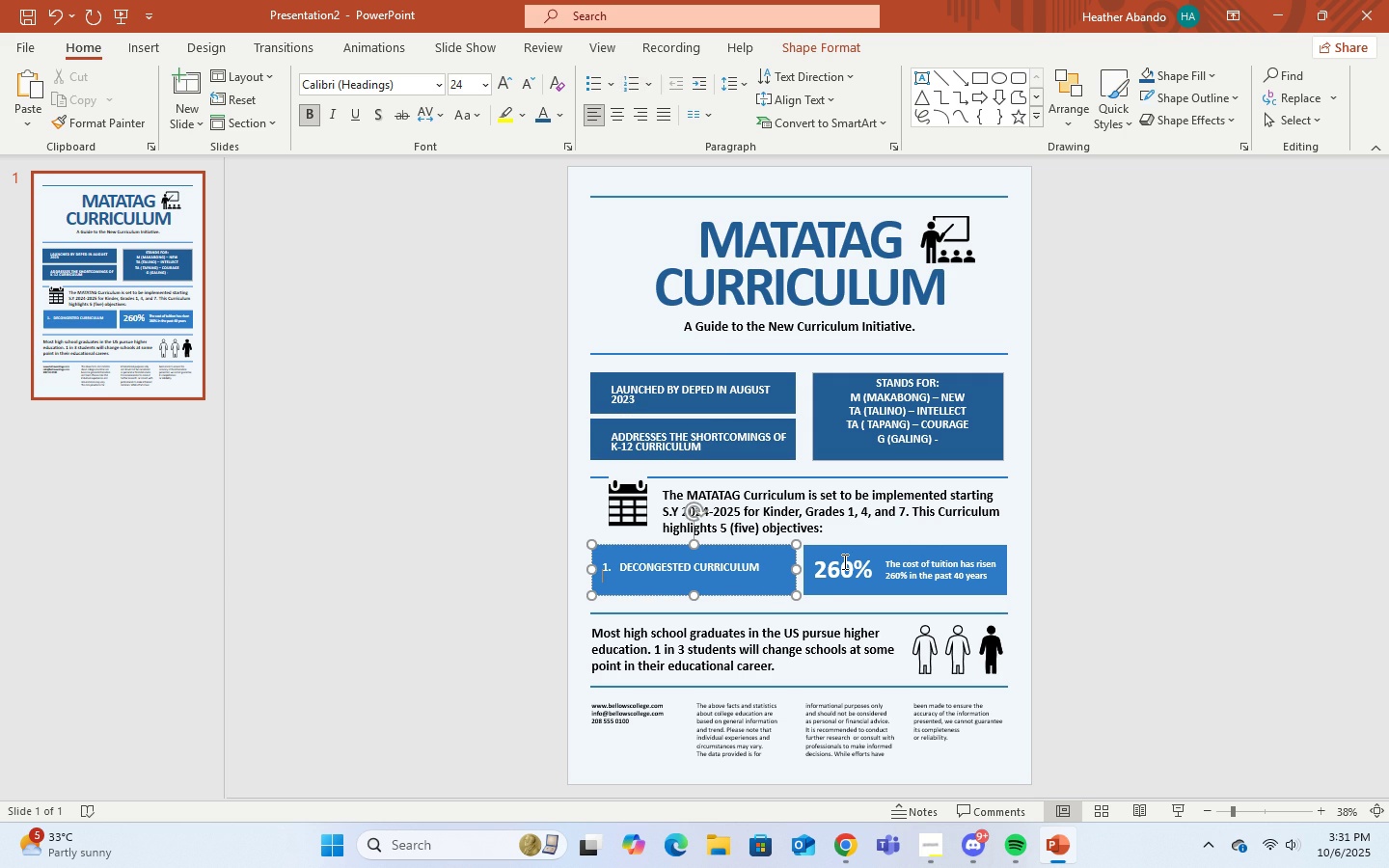 
key(Backspace)
 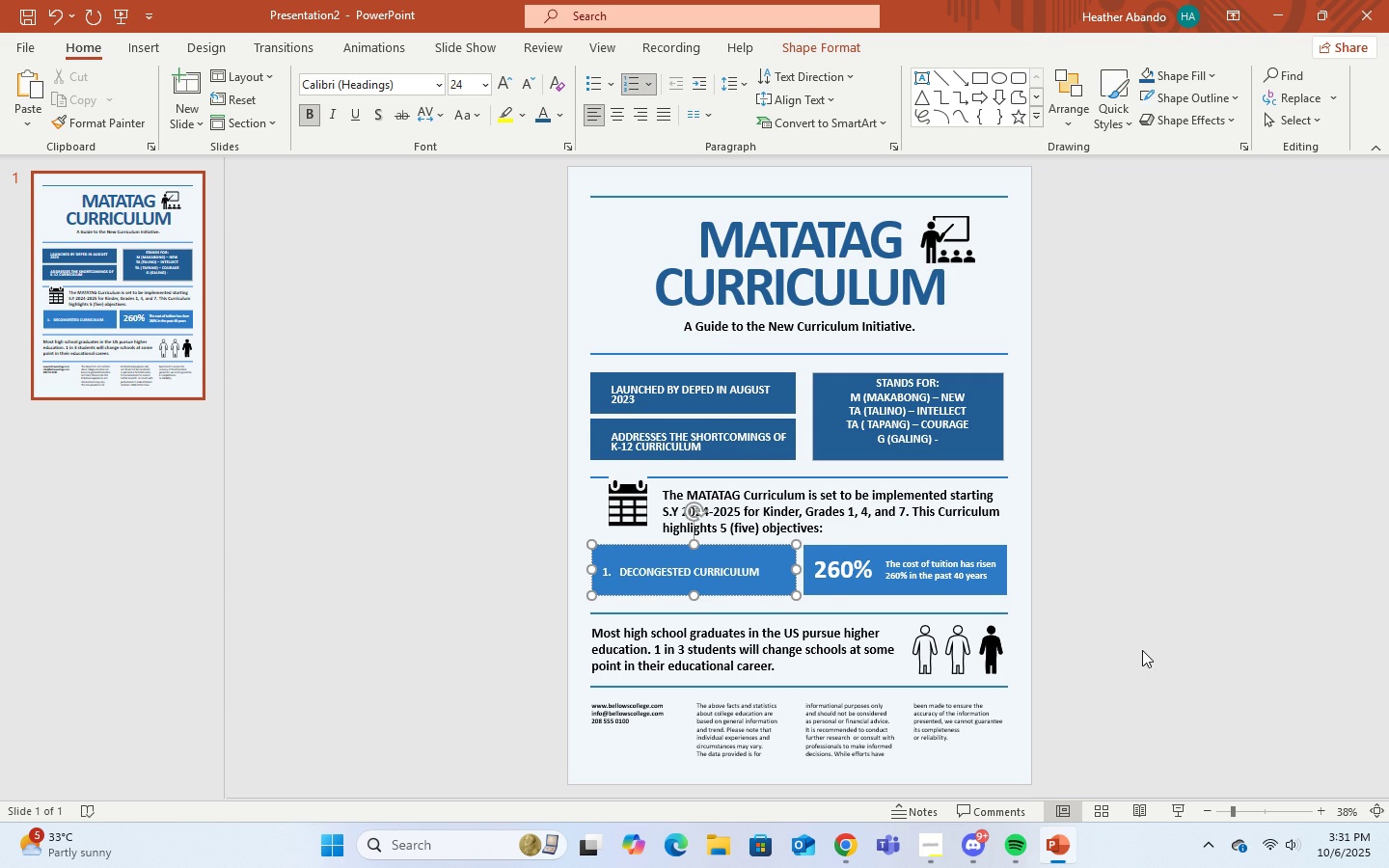 
key(Enter)
 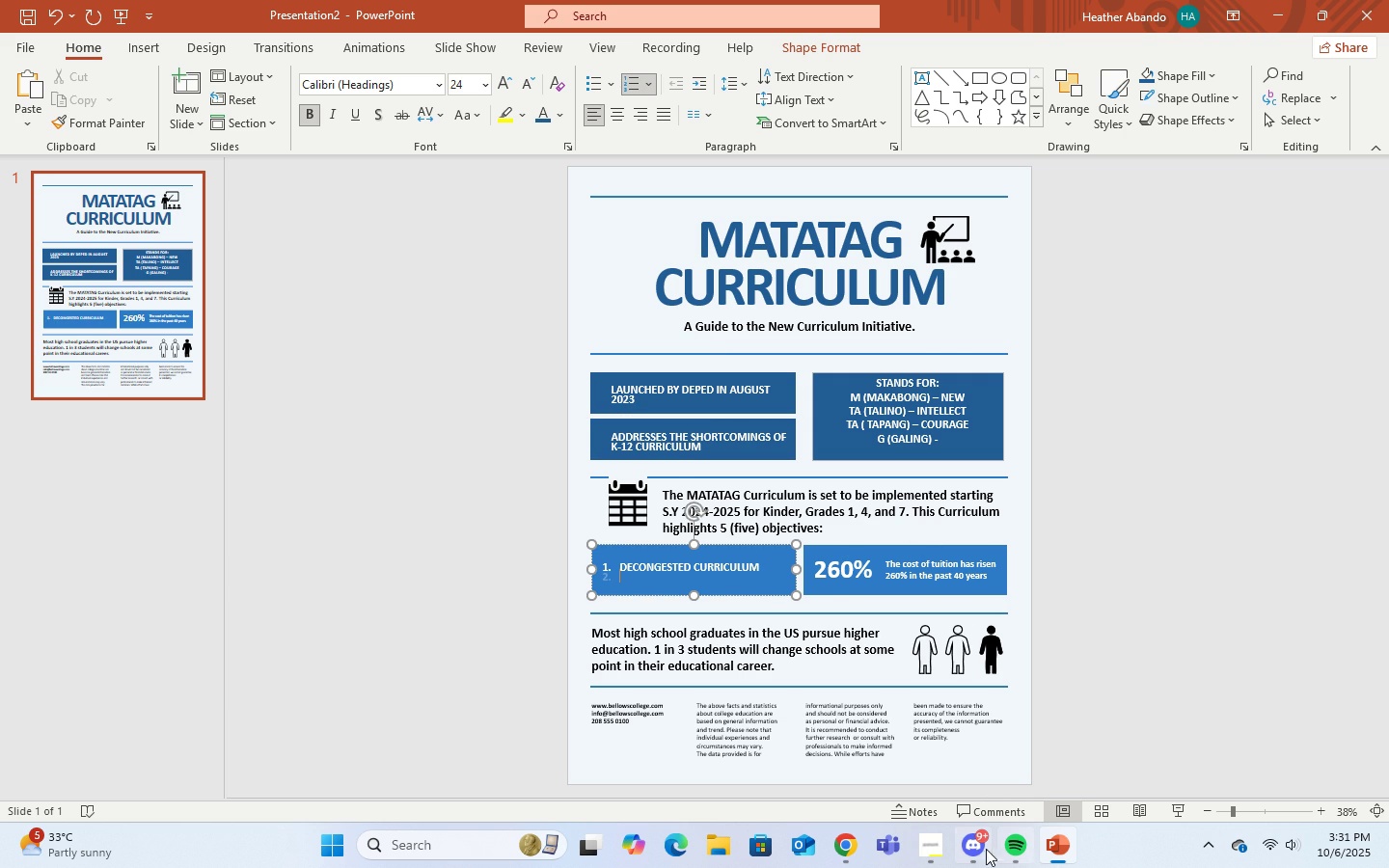 
left_click([856, 853])
 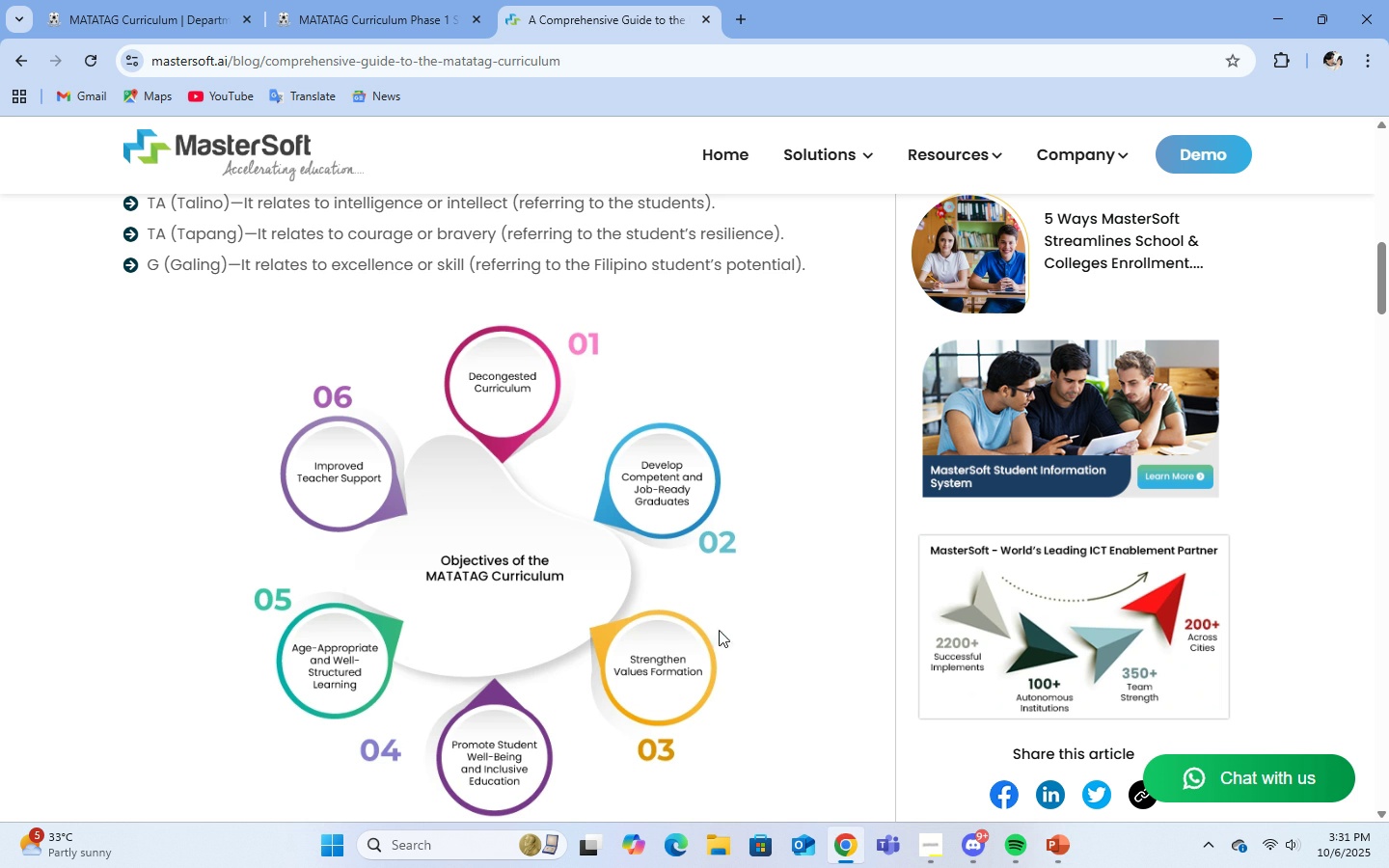 
left_click([1059, 863])
 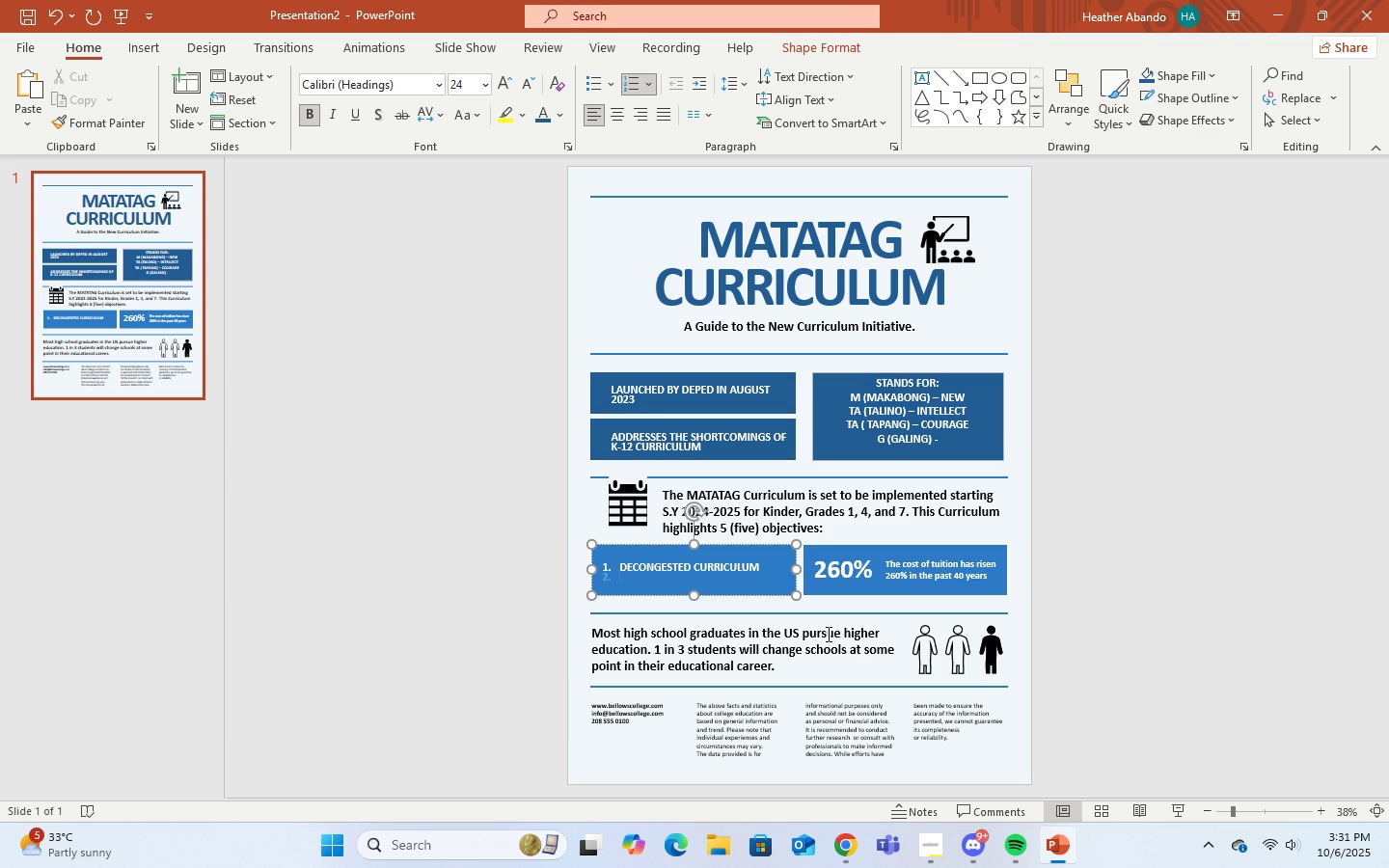 
type(develop competent and job-ready graduates)
 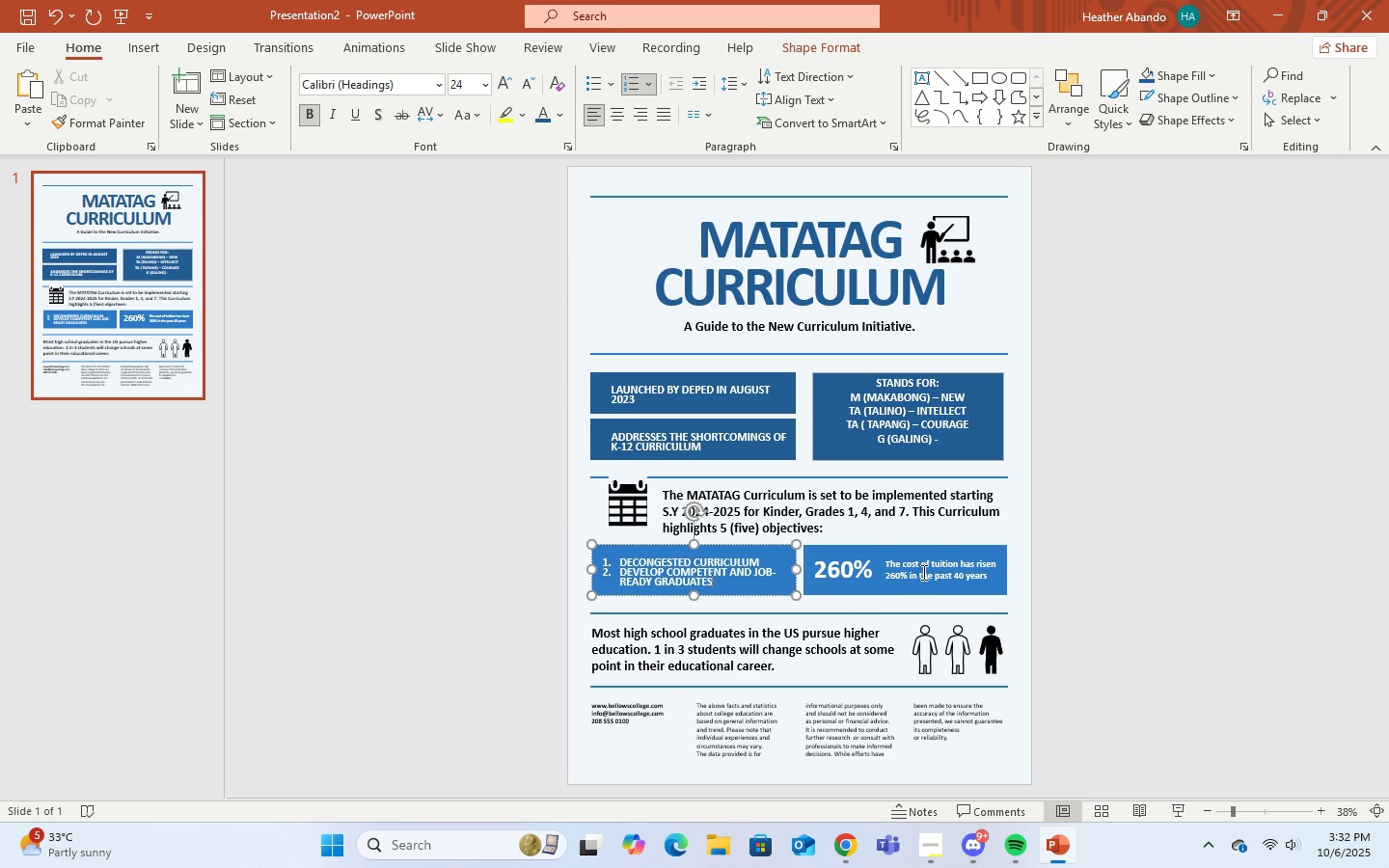 
right_click([908, 574])
 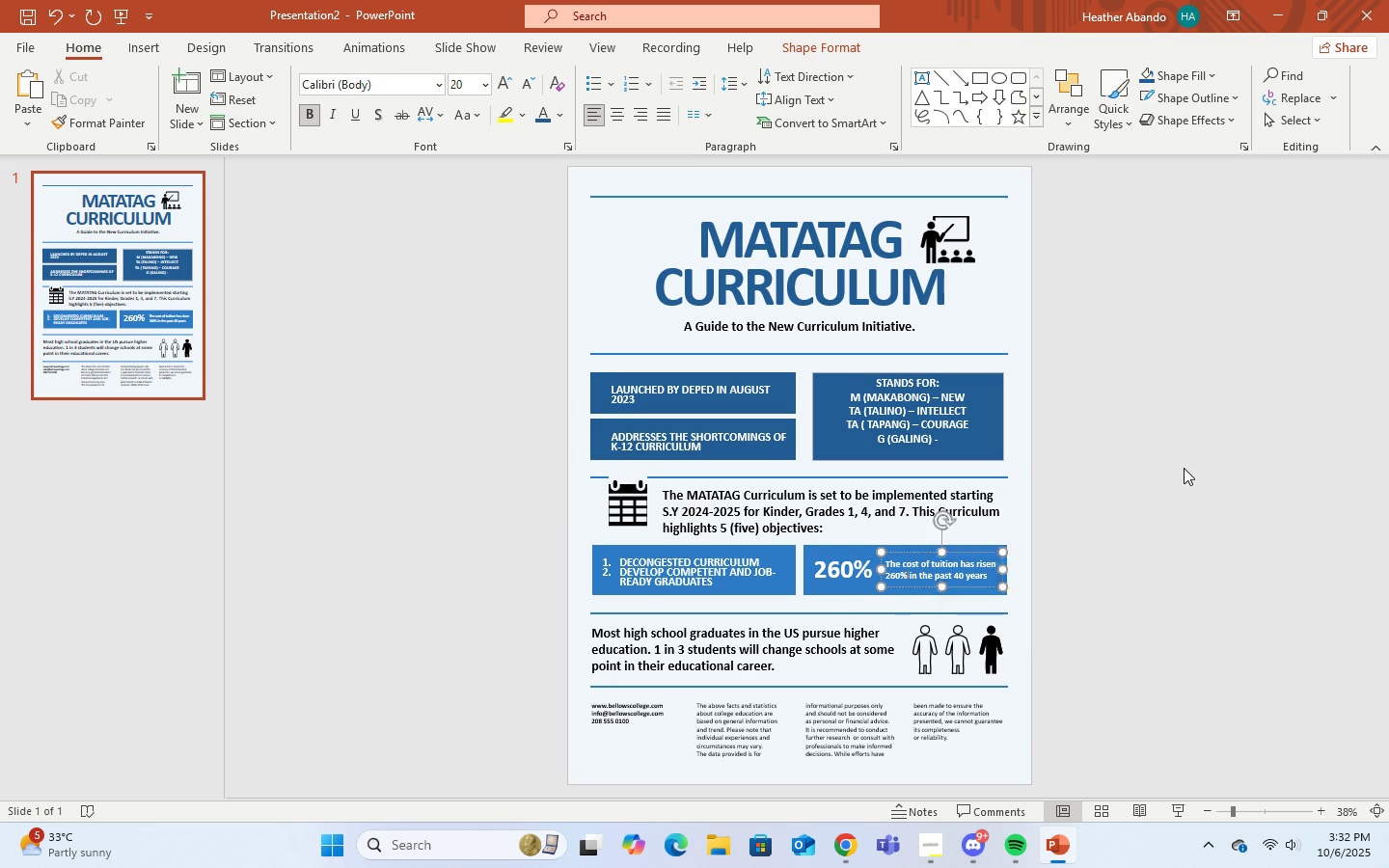 
double_click([1184, 468])
 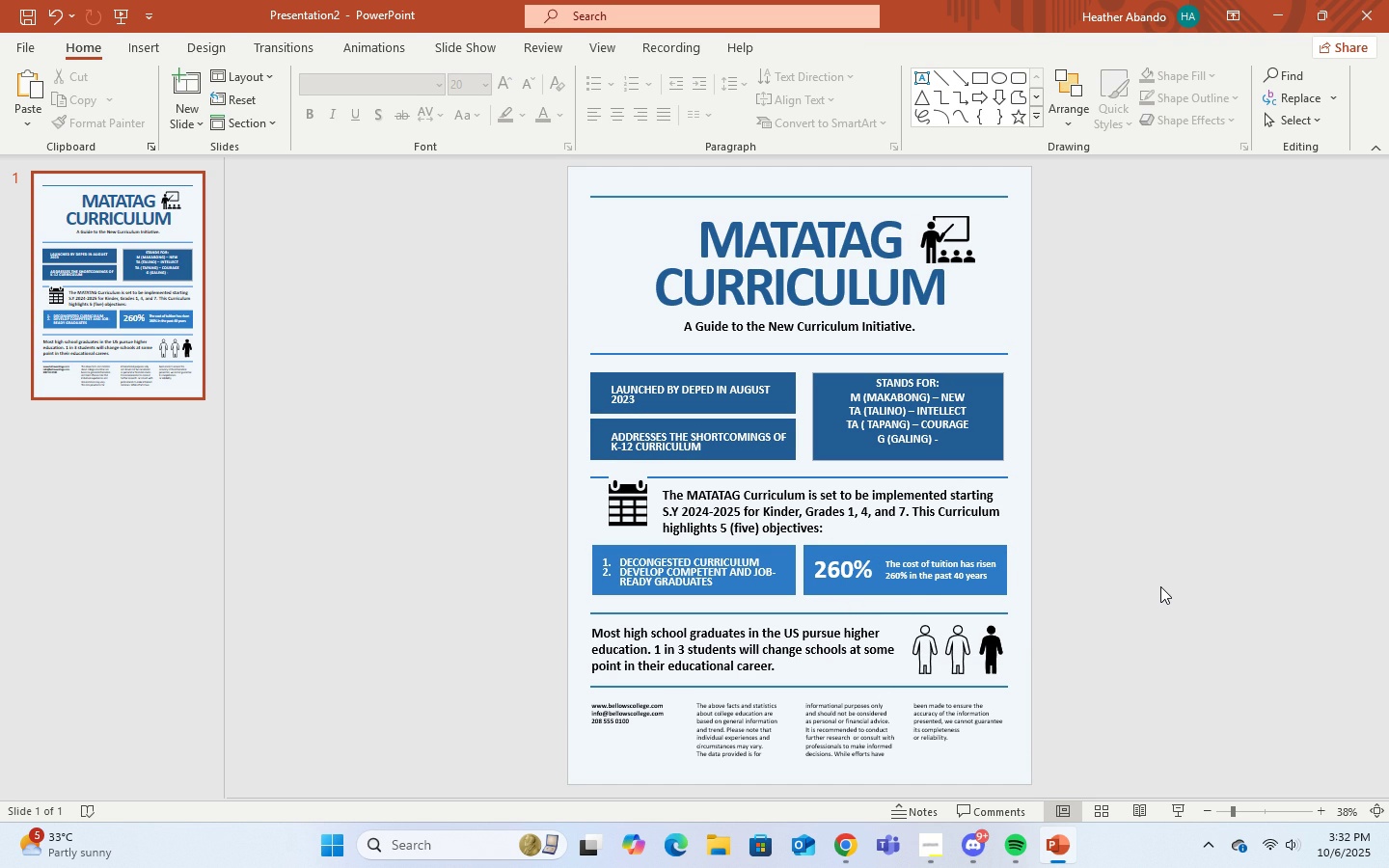 
wait(13.66)
 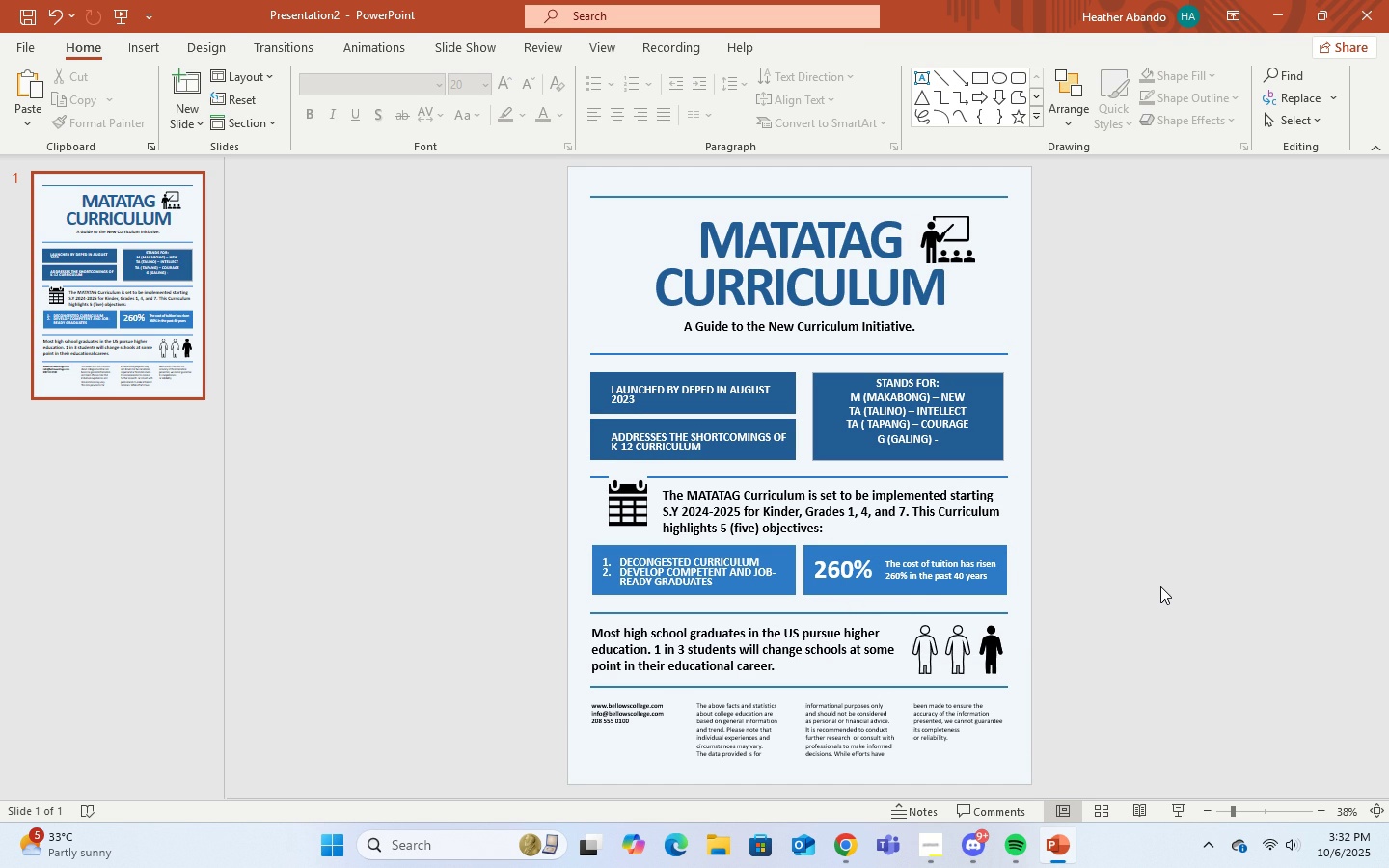 
right_click([945, 559])
 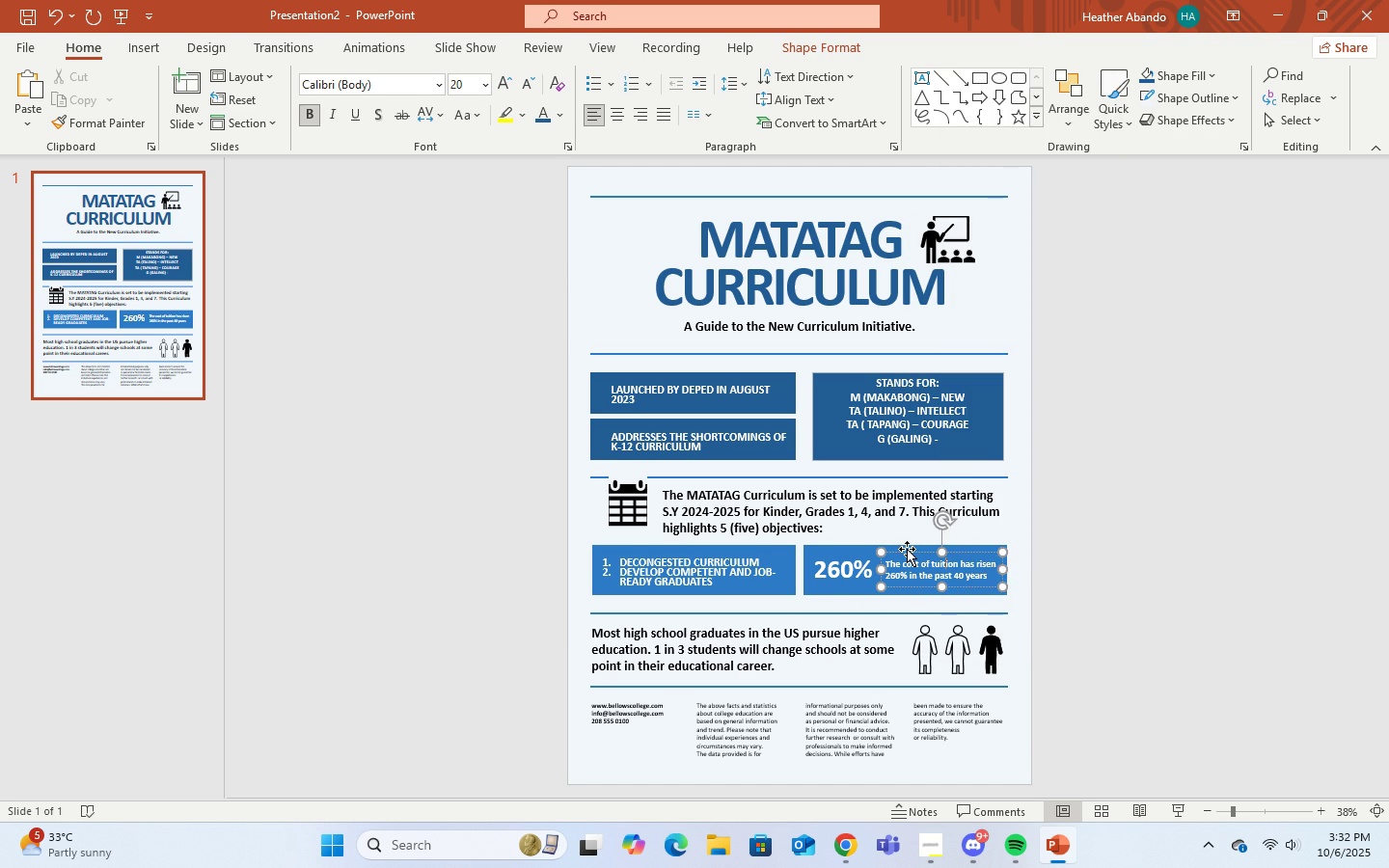 
left_click([907, 549])
 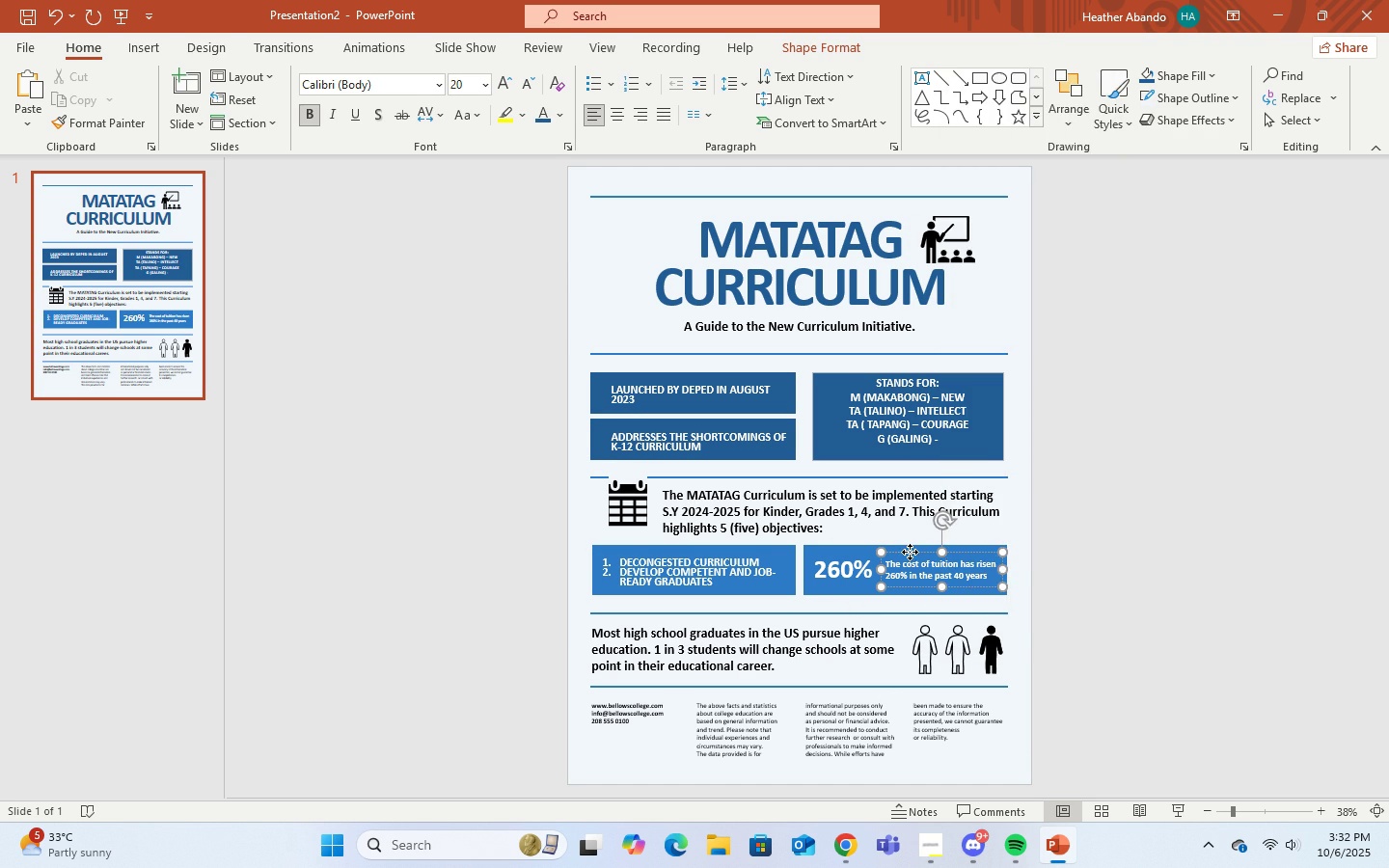 
right_click([910, 552])
 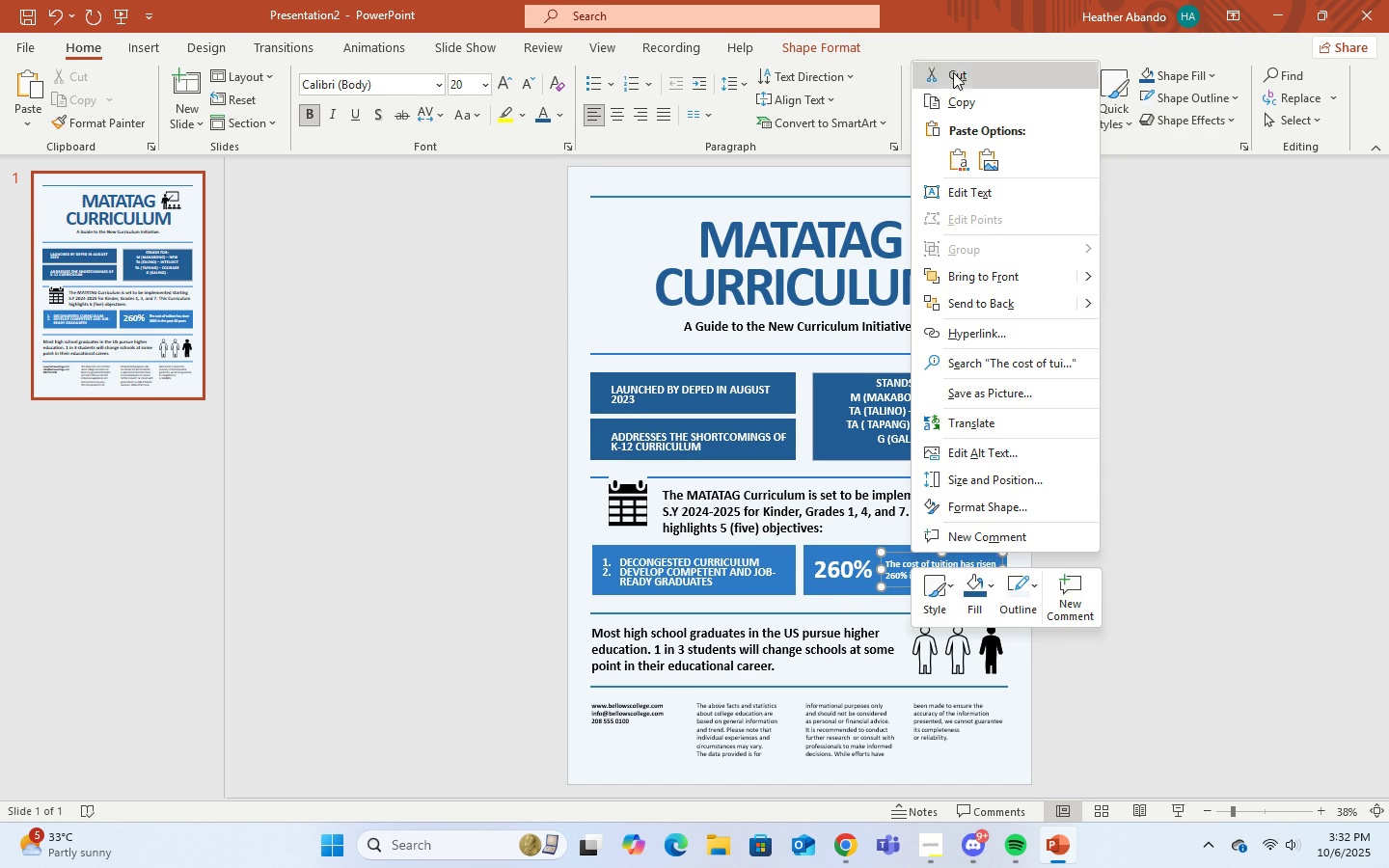 
left_click([953, 72])
 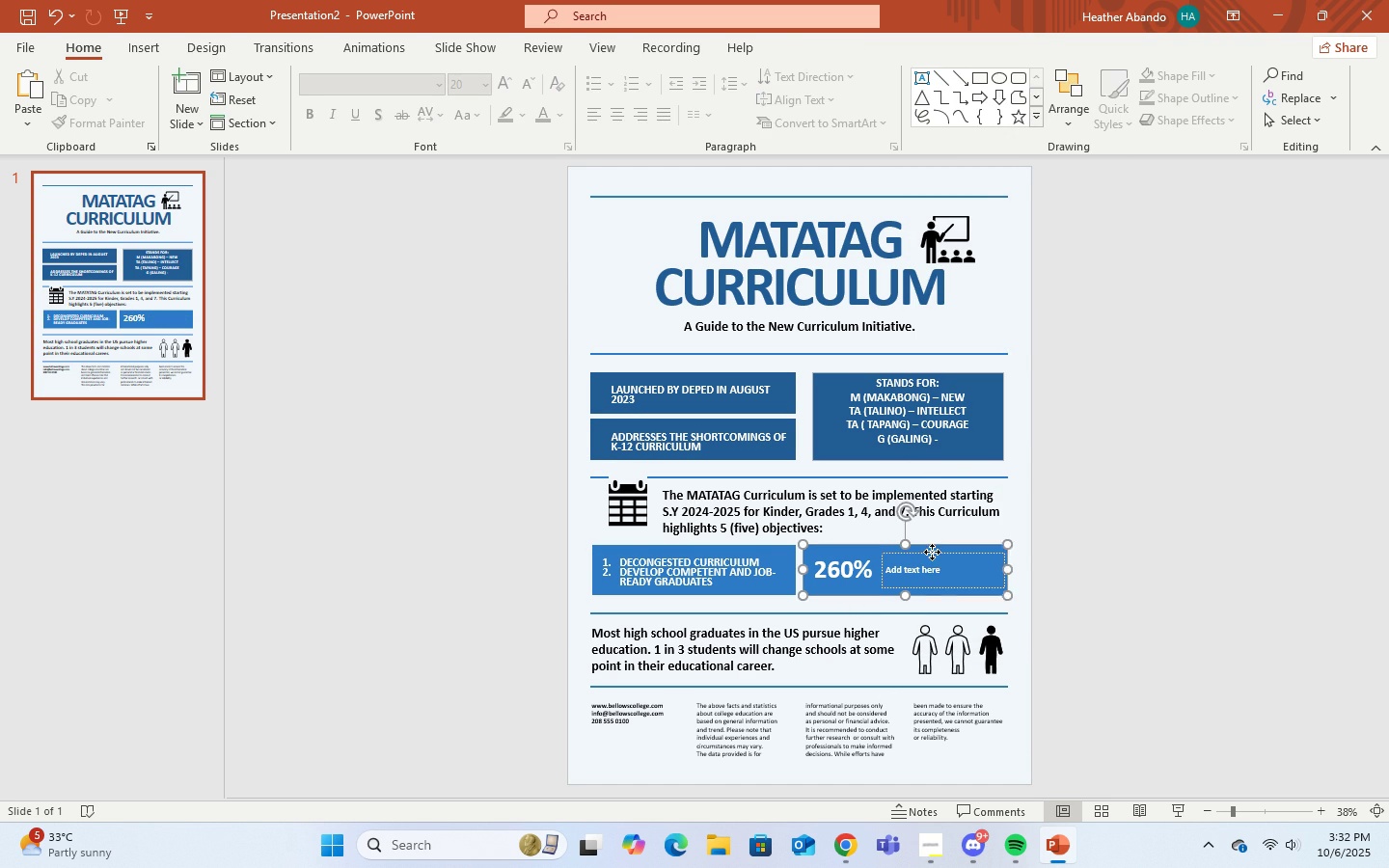 
right_click([932, 552])
 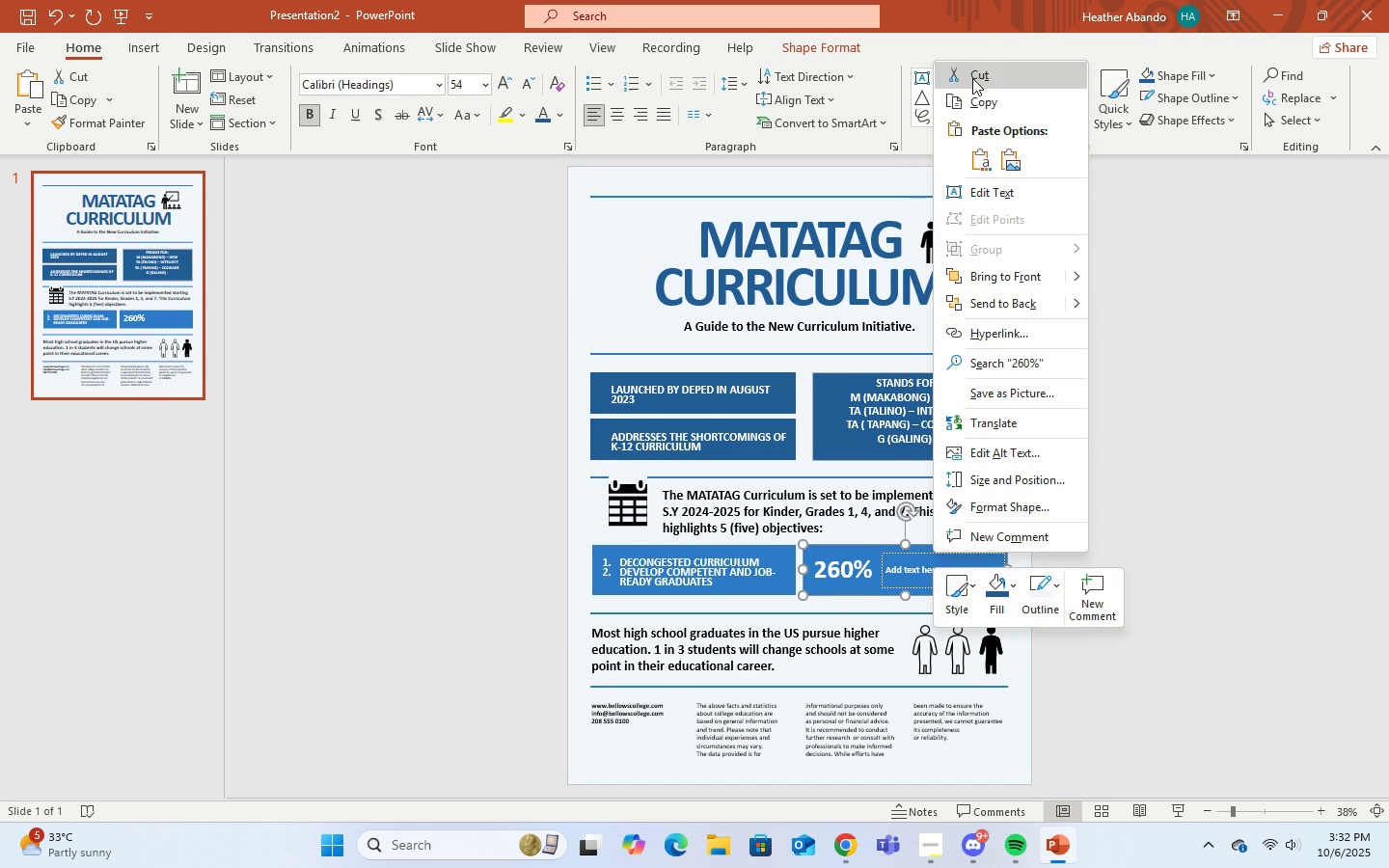 
left_click([972, 78])
 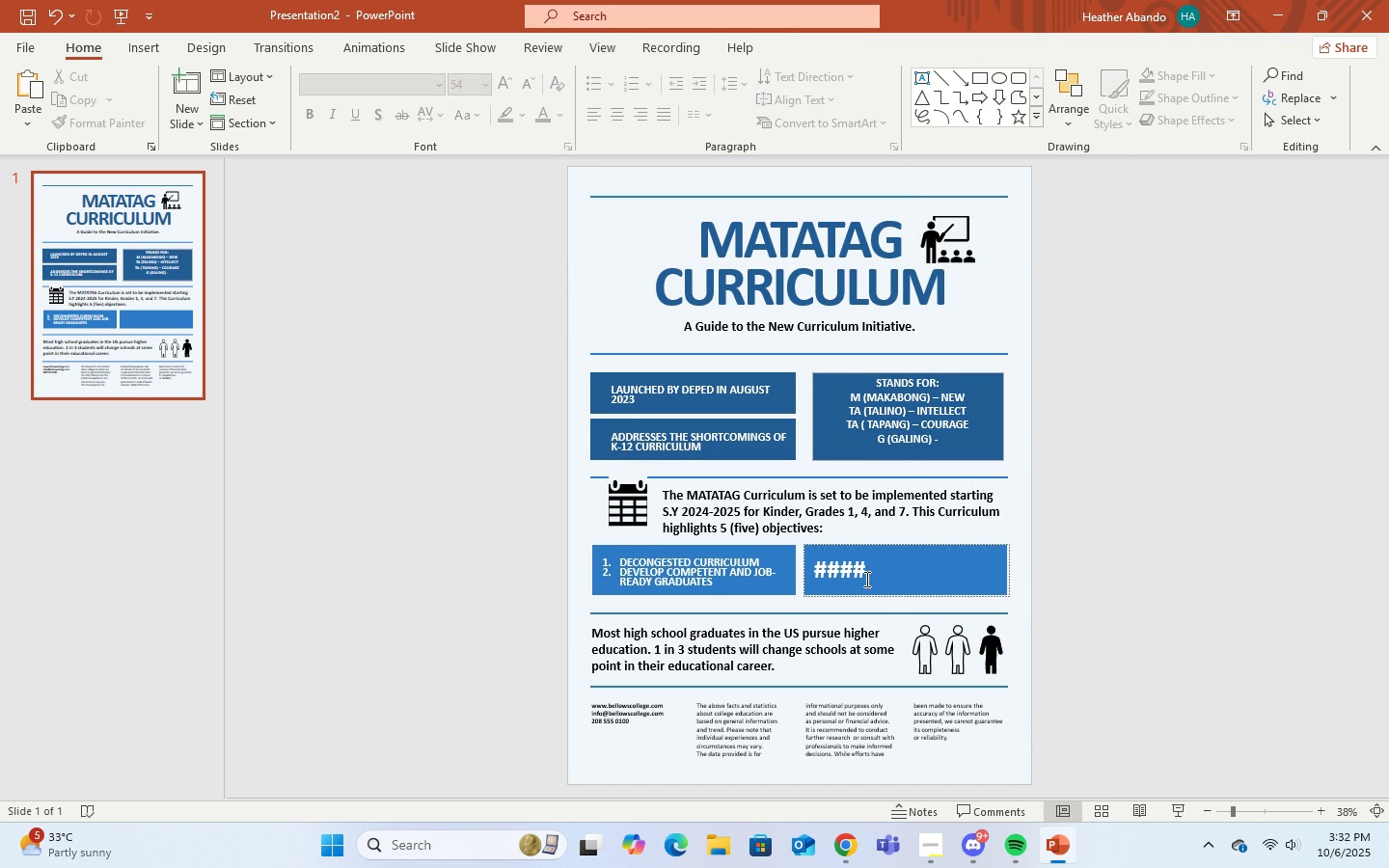 
left_click([859, 573])
 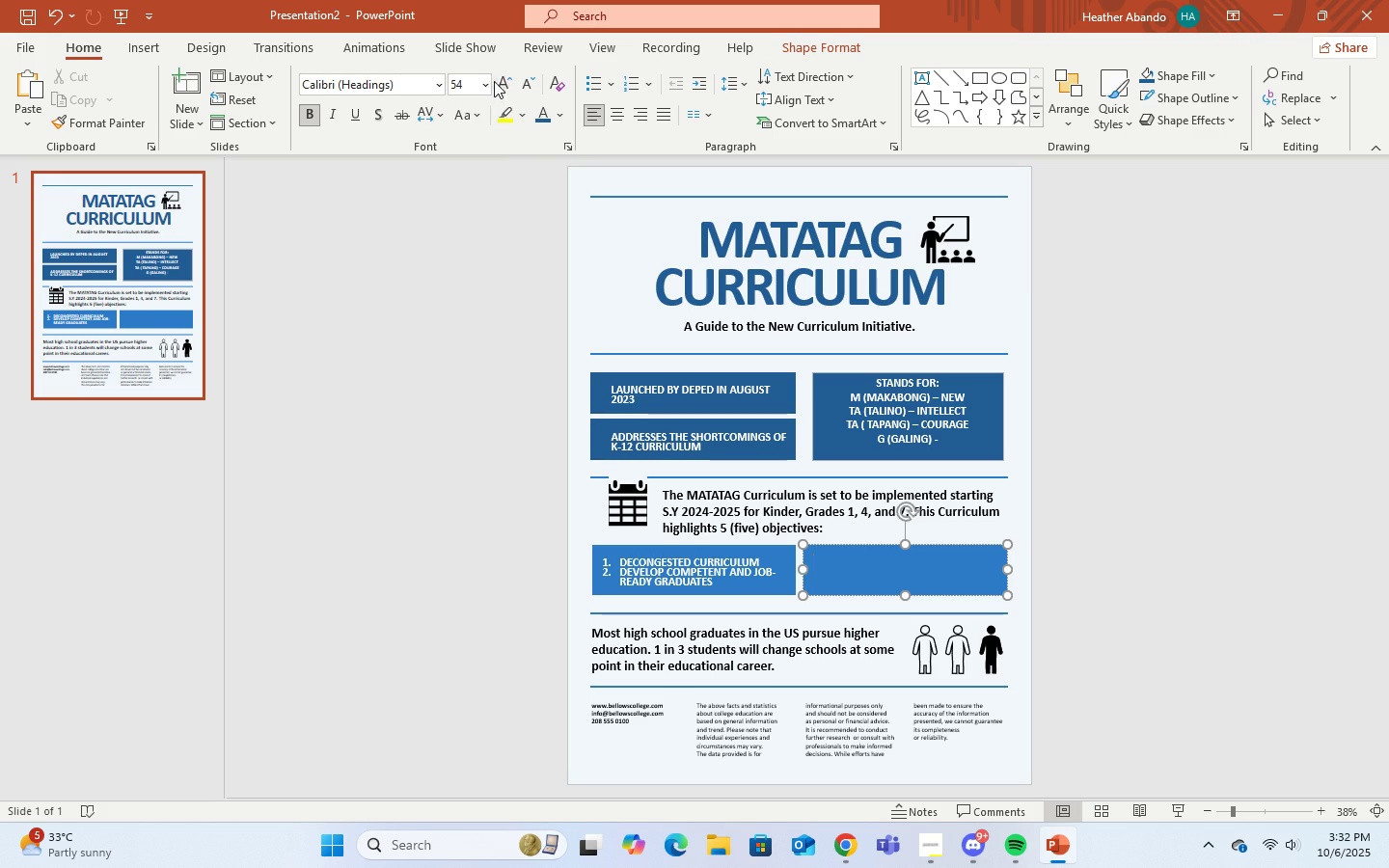 
left_click([485, 89])
 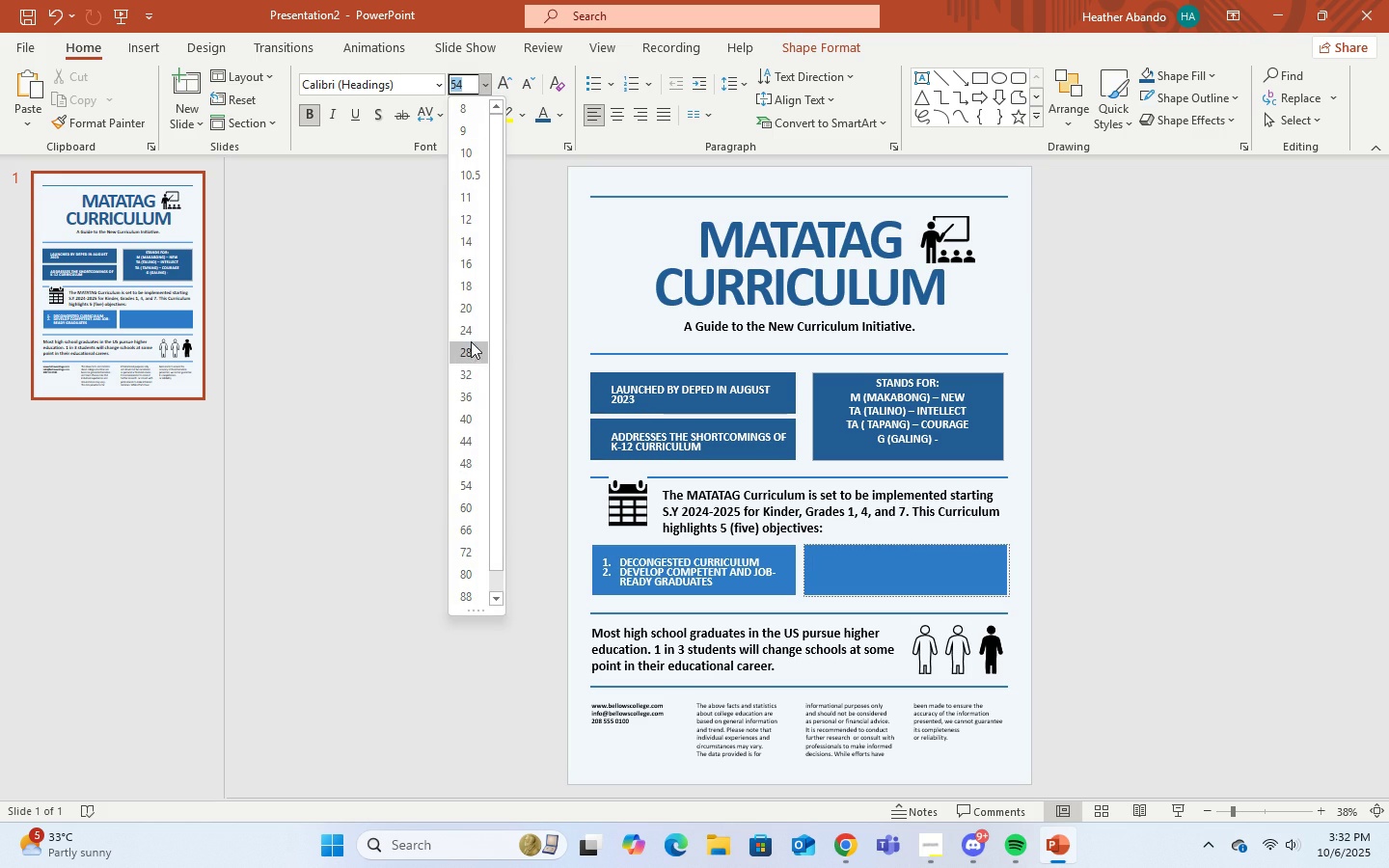 
left_click([471, 333])
 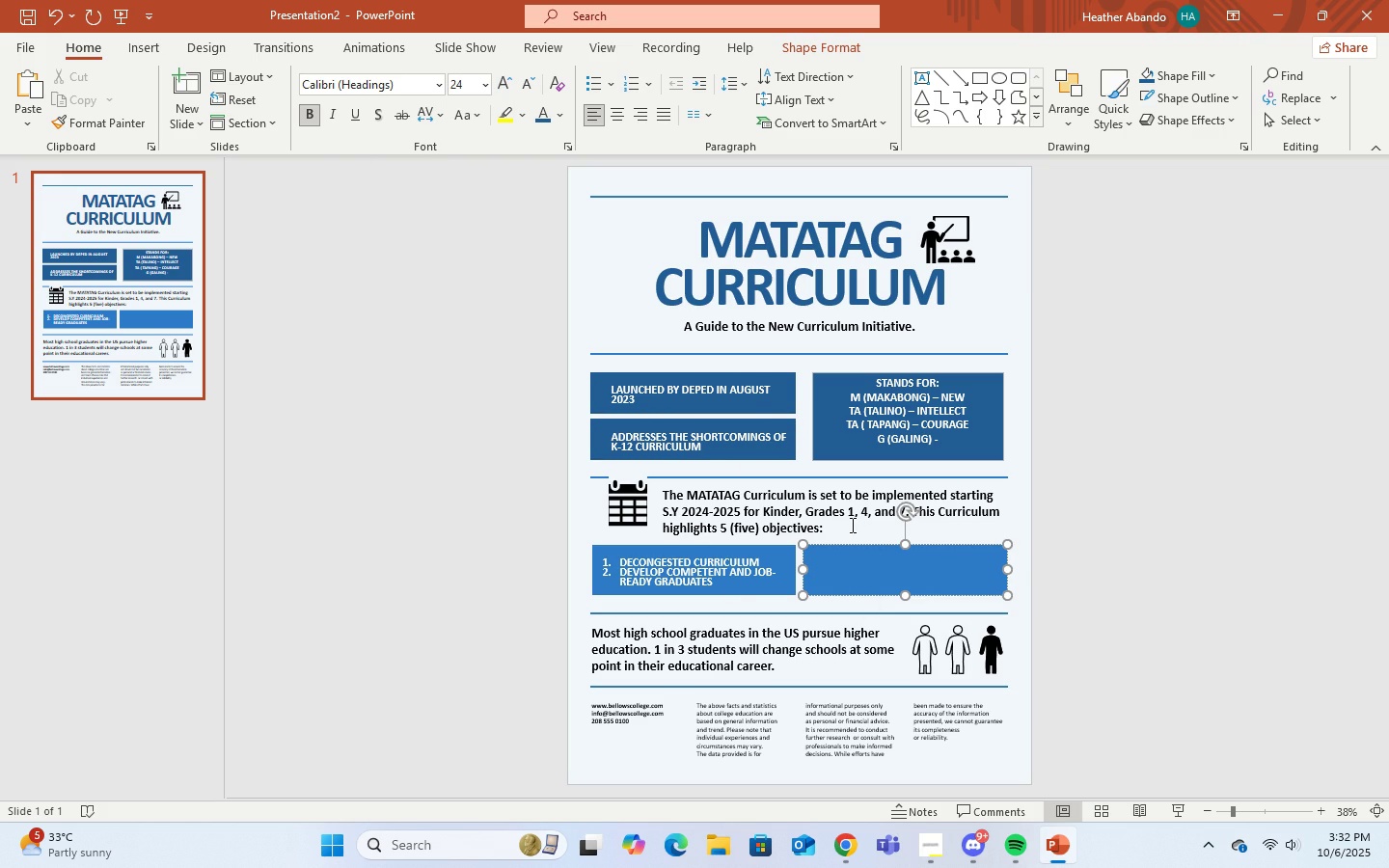 
wait(7.78)
 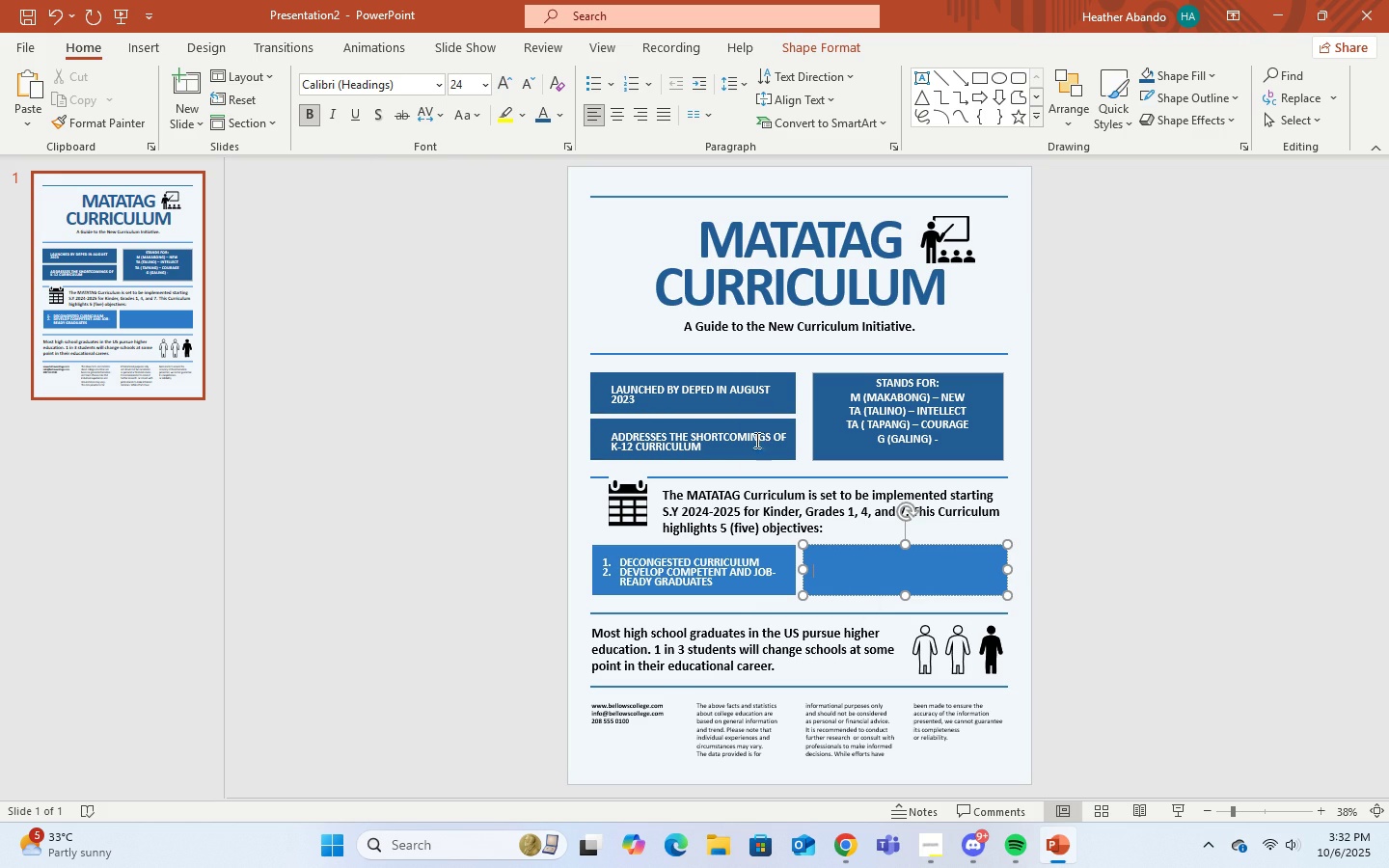 
left_click([724, 585])